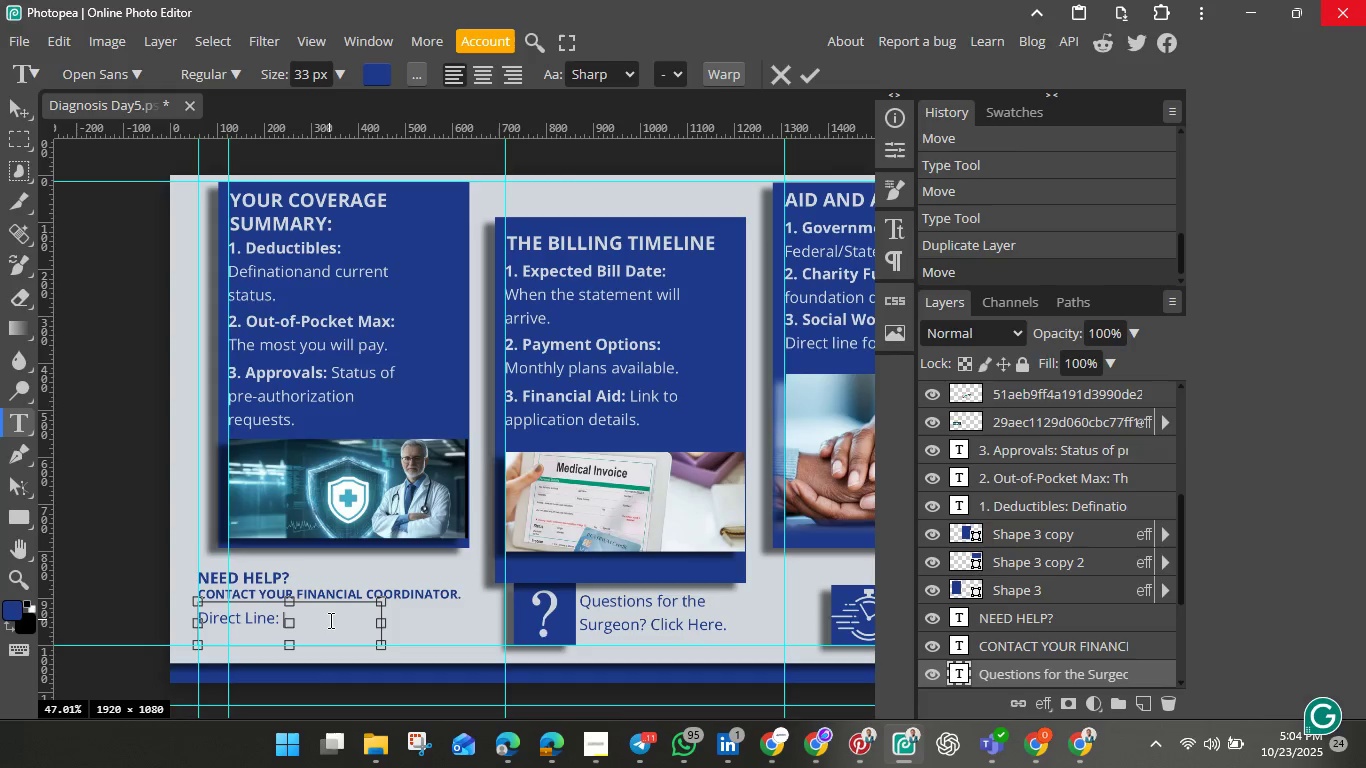 
type( (800) )
key(Backspace)
type(-555-)
 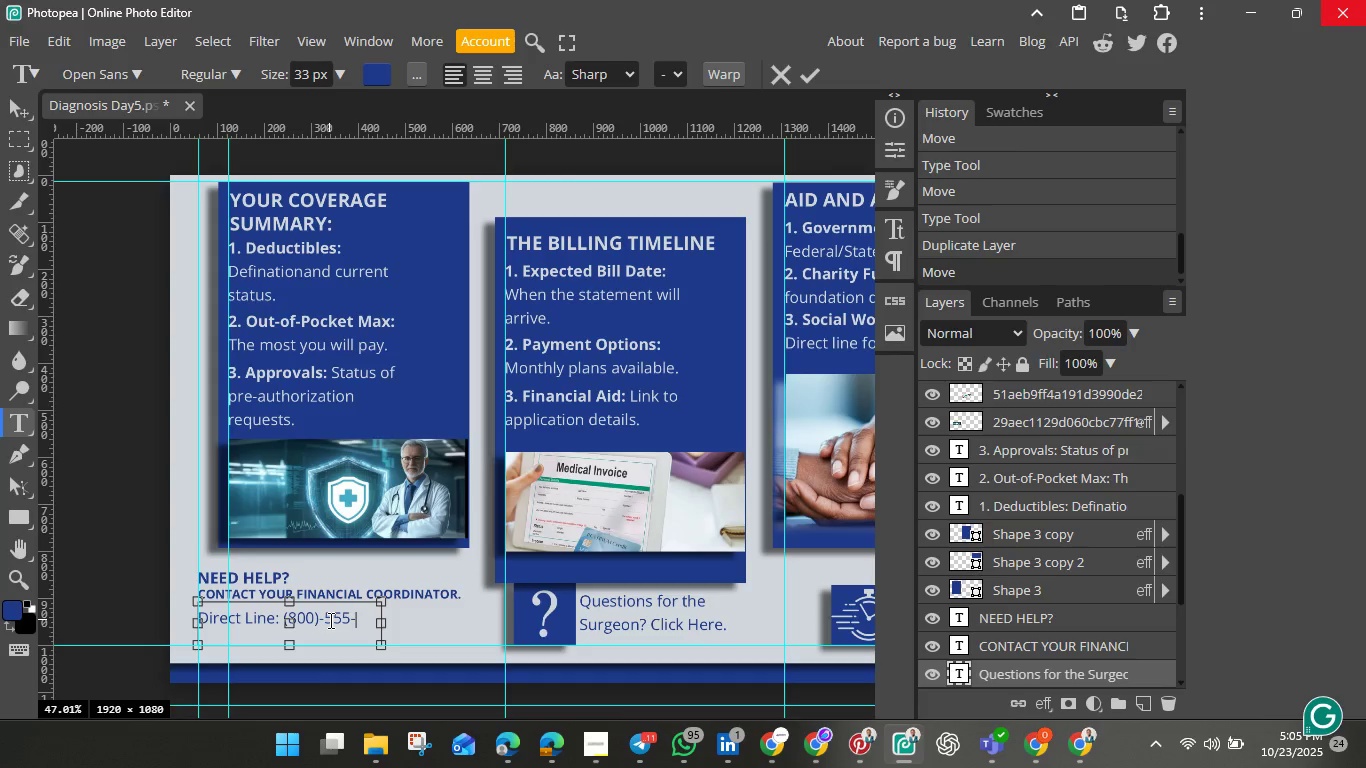 
type(He)
key(Backspace)
type(ELP)
 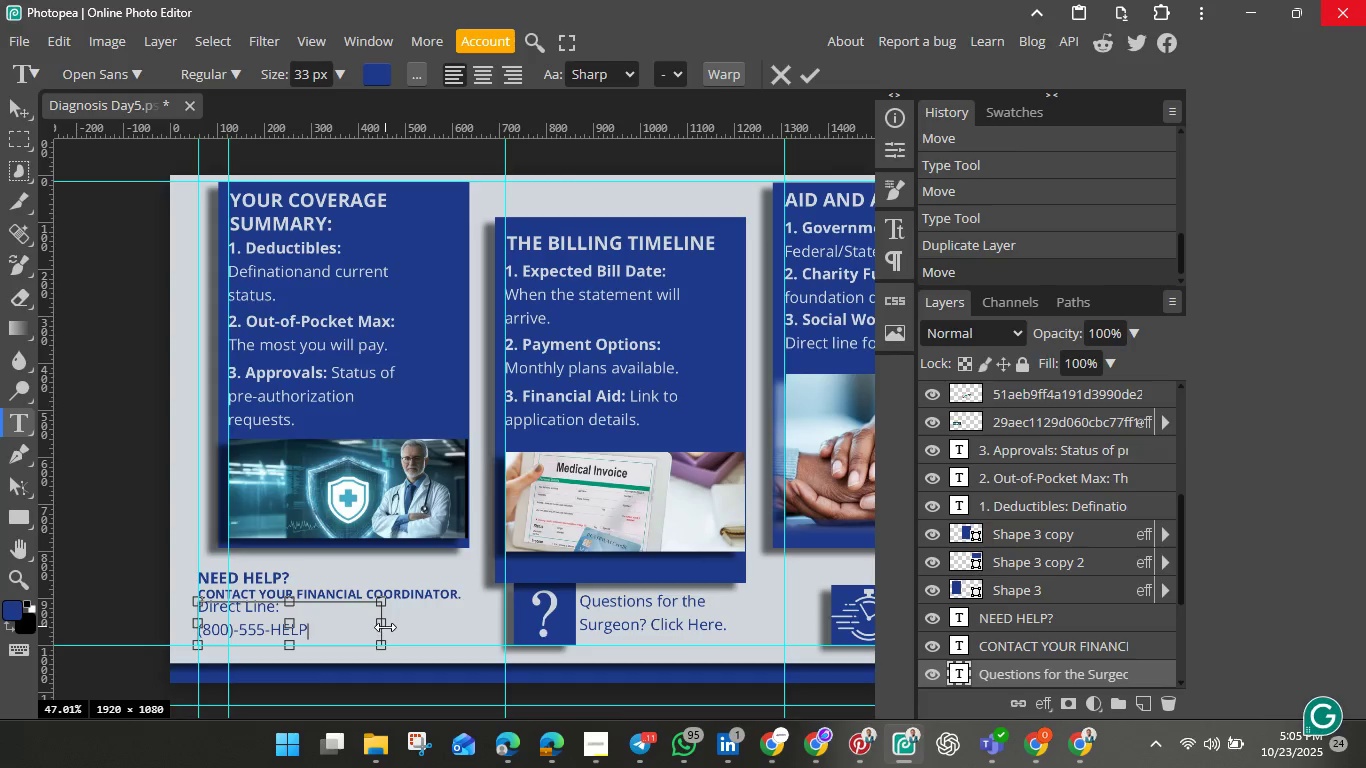 
left_click_drag(start_coordinate=[385, 627], to_coordinate=[441, 625])
 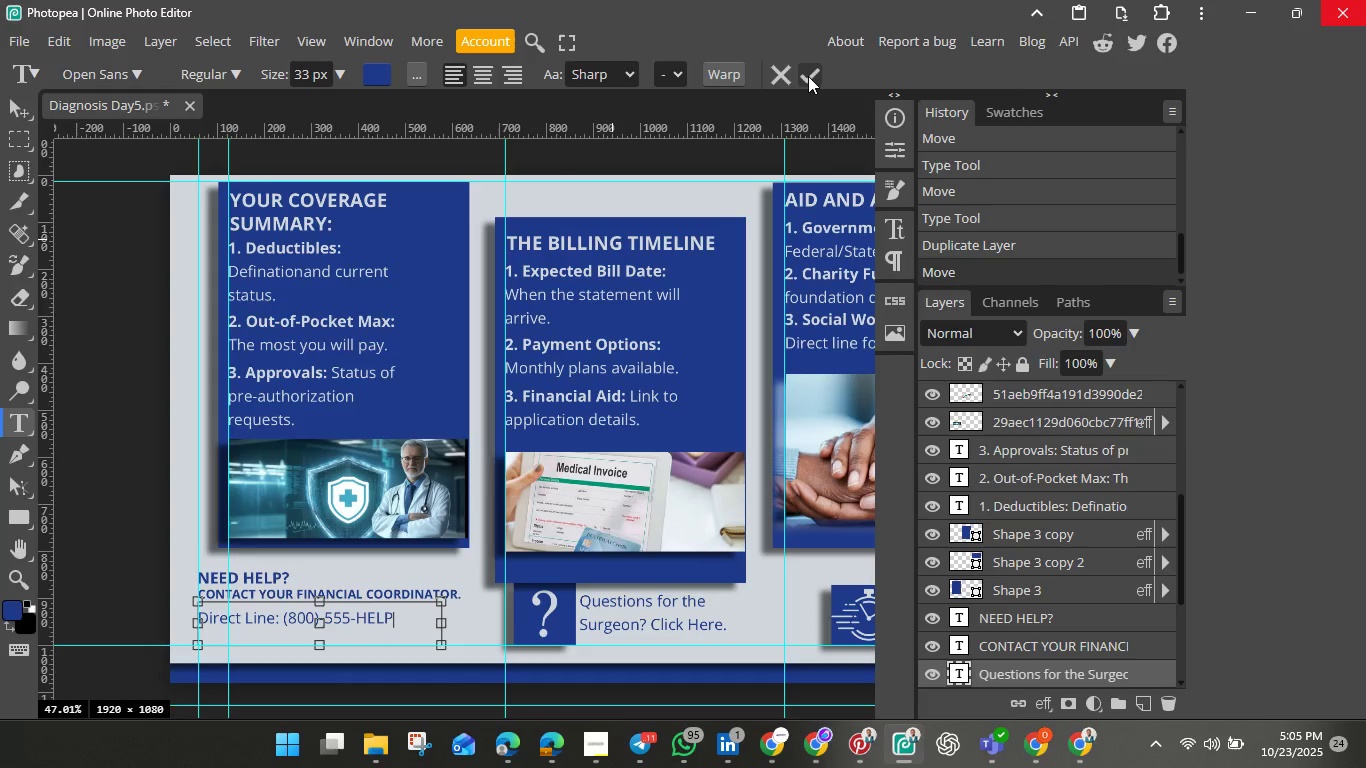 
left_click([808, 76])
 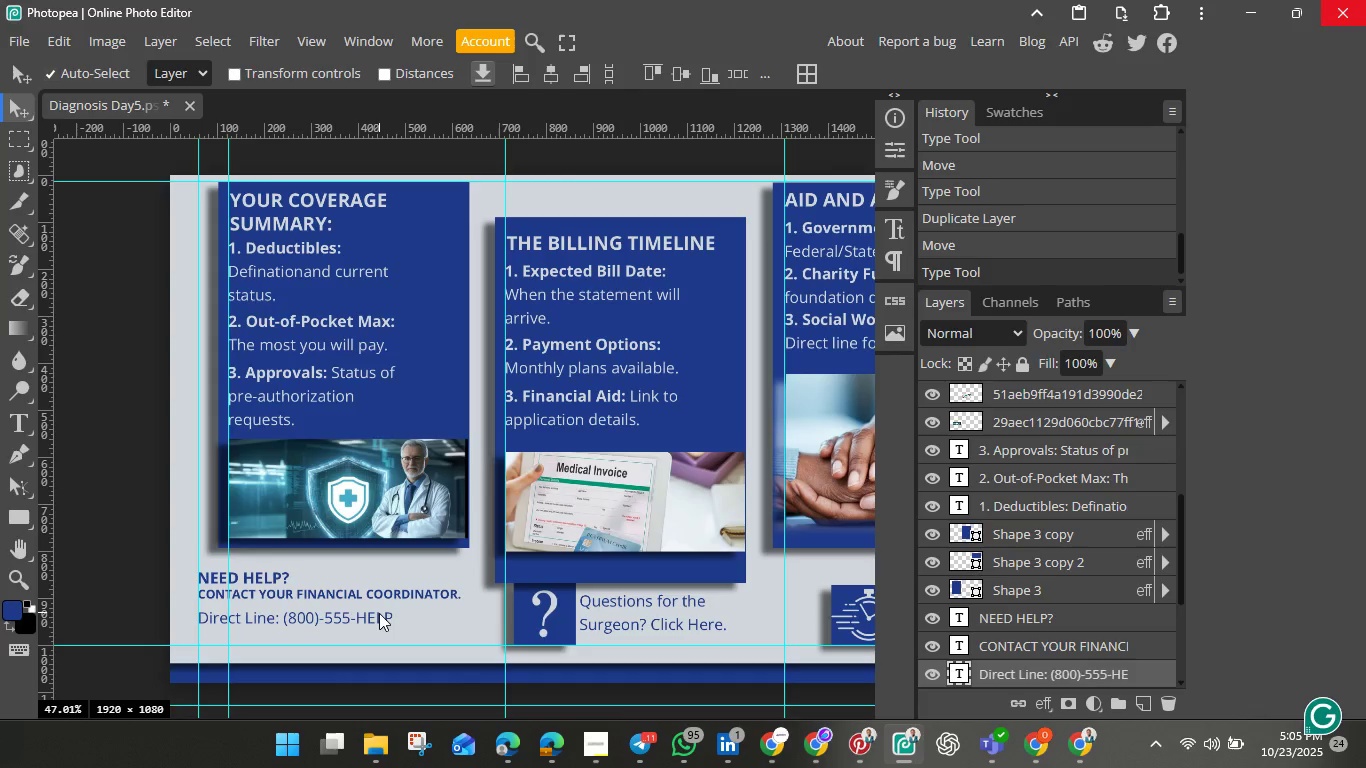 
left_click_drag(start_coordinate=[379, 613], to_coordinate=[379, 606])
 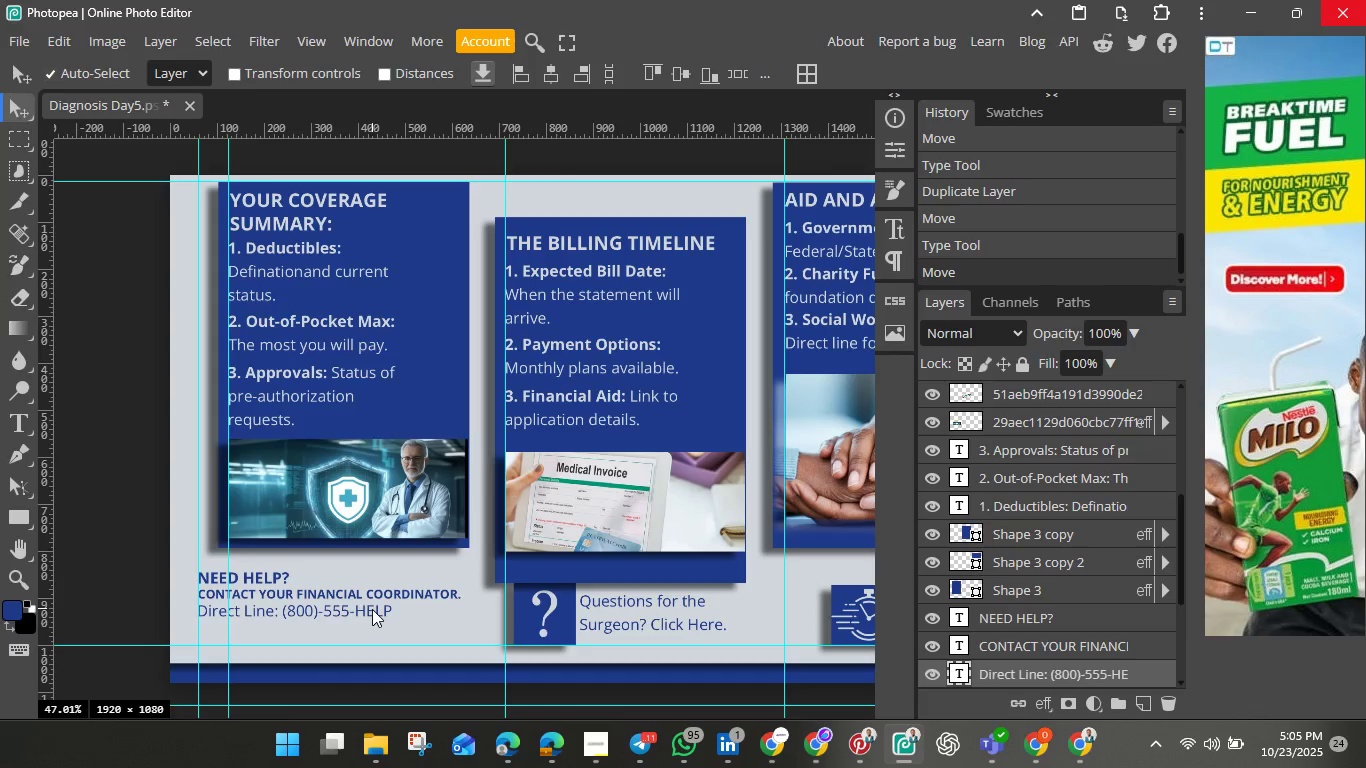 
left_click([372, 609])
 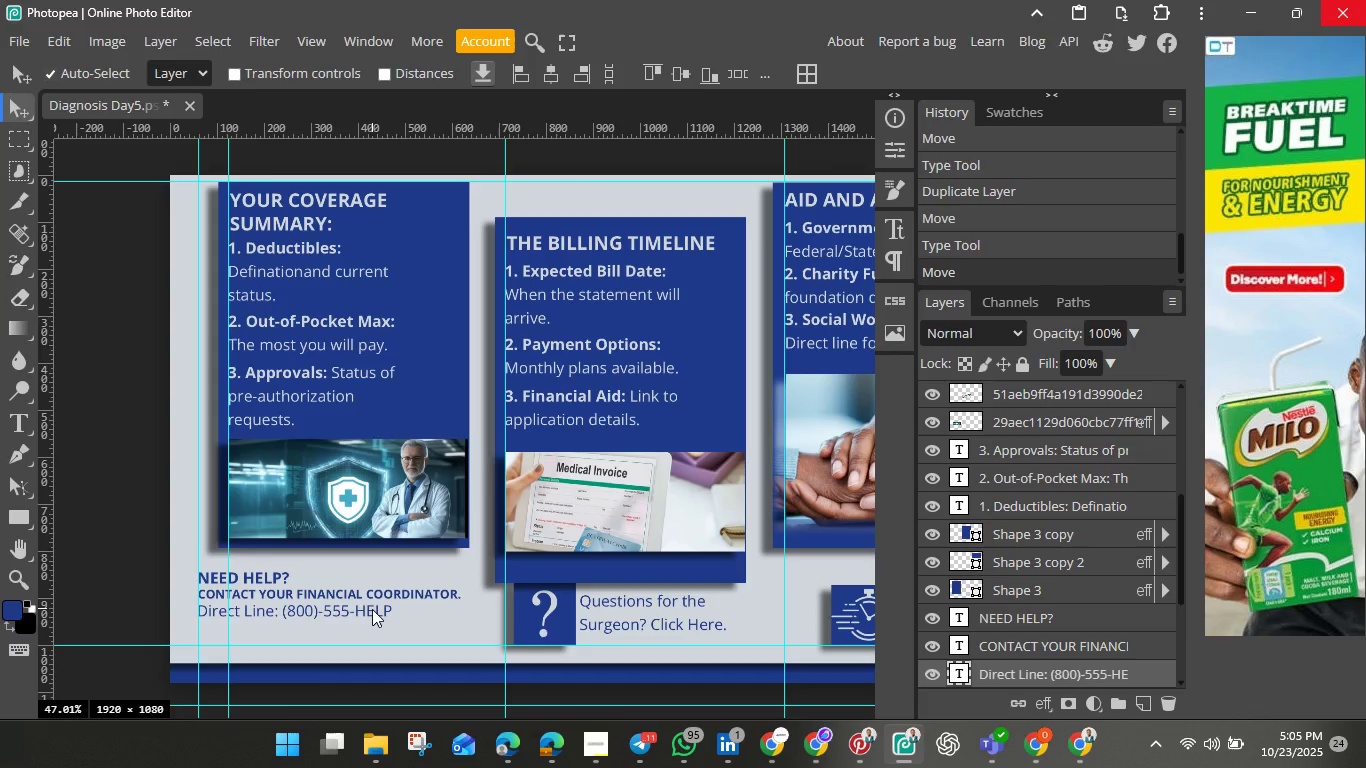 
key(Control+J)
 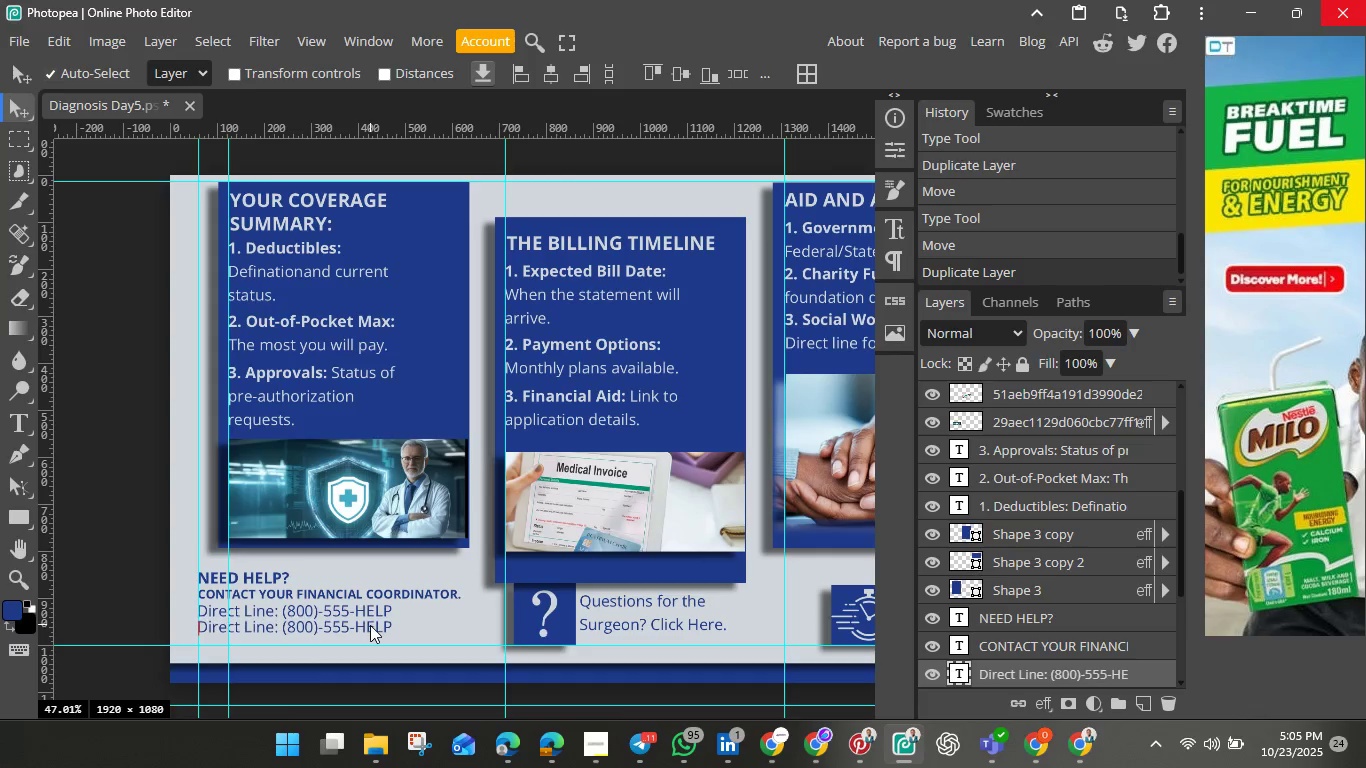 
left_click_drag(start_coordinate=[372, 609], to_coordinate=[370, 625])
 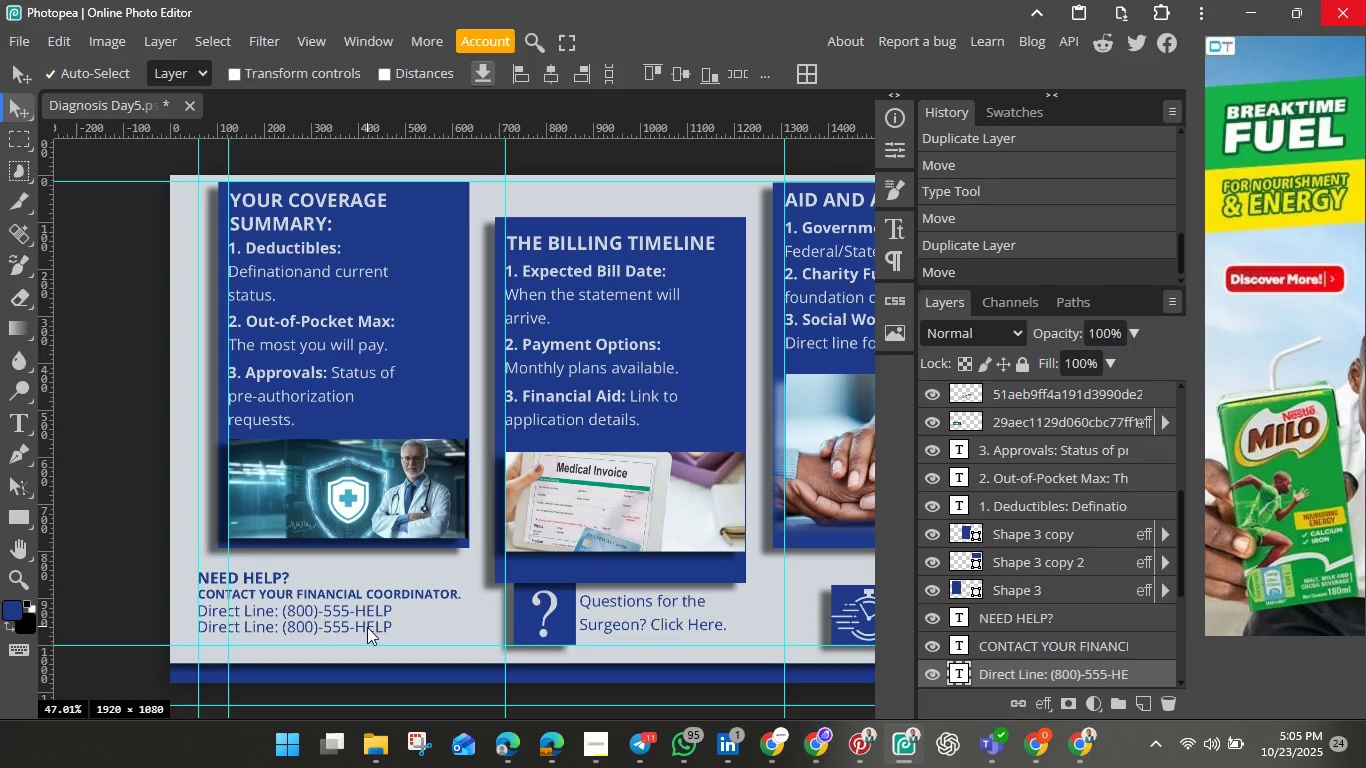 
double_click([367, 627])
 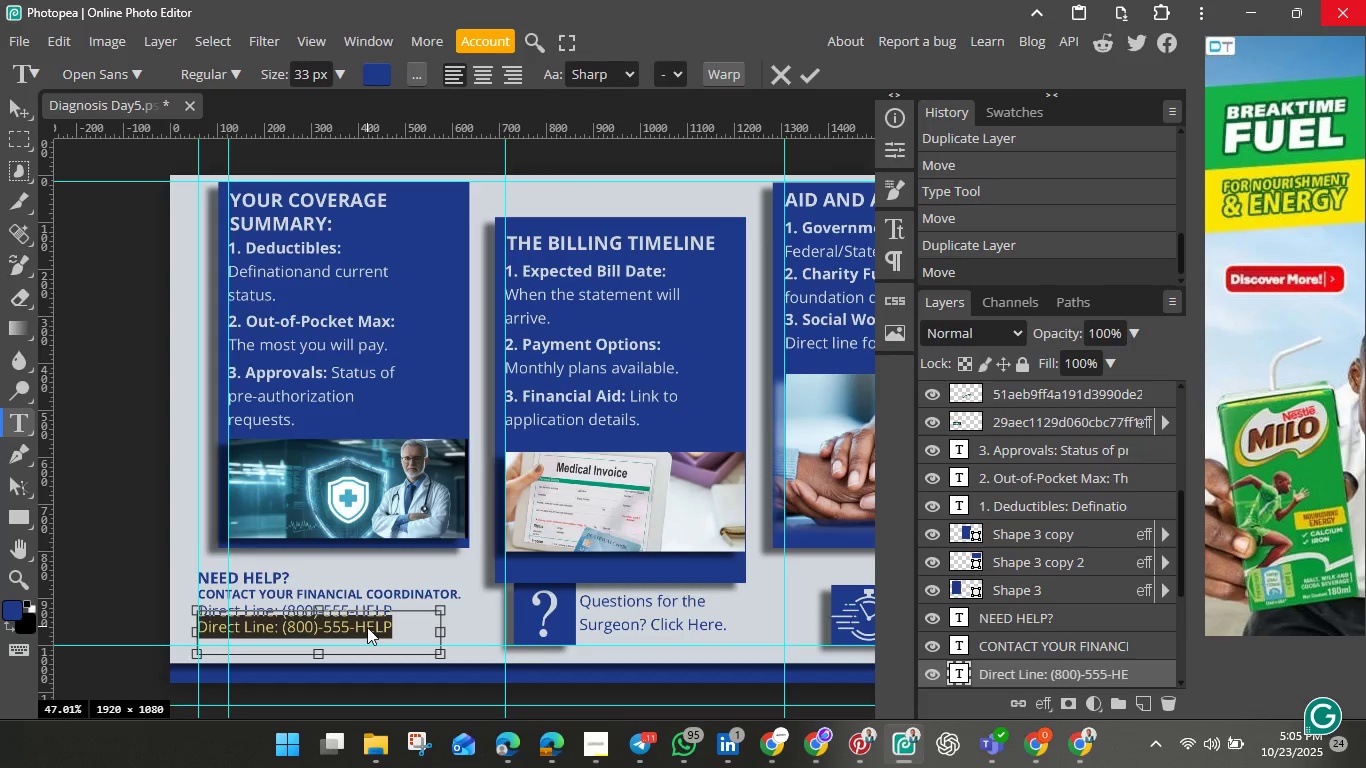 
key(Backspace)
type(Email:)
 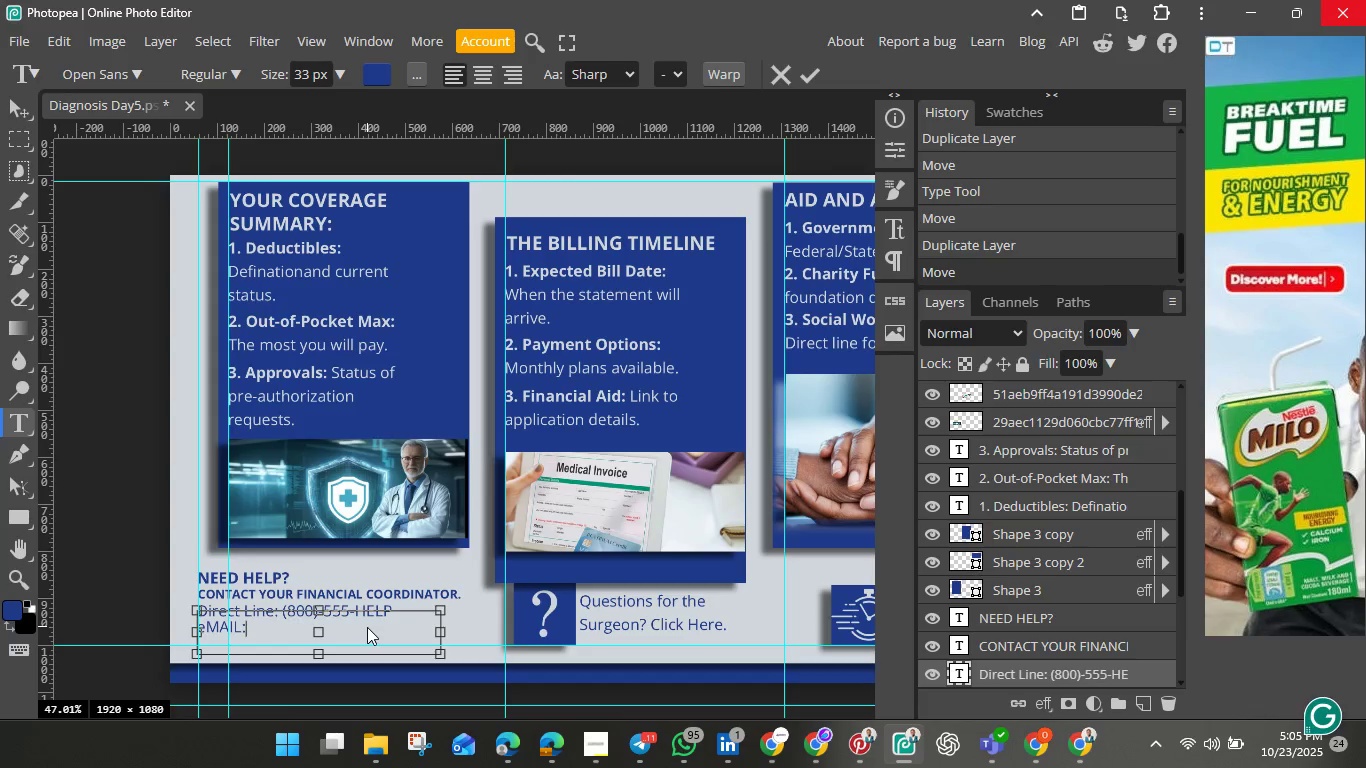 
key(ArrowLeft)
 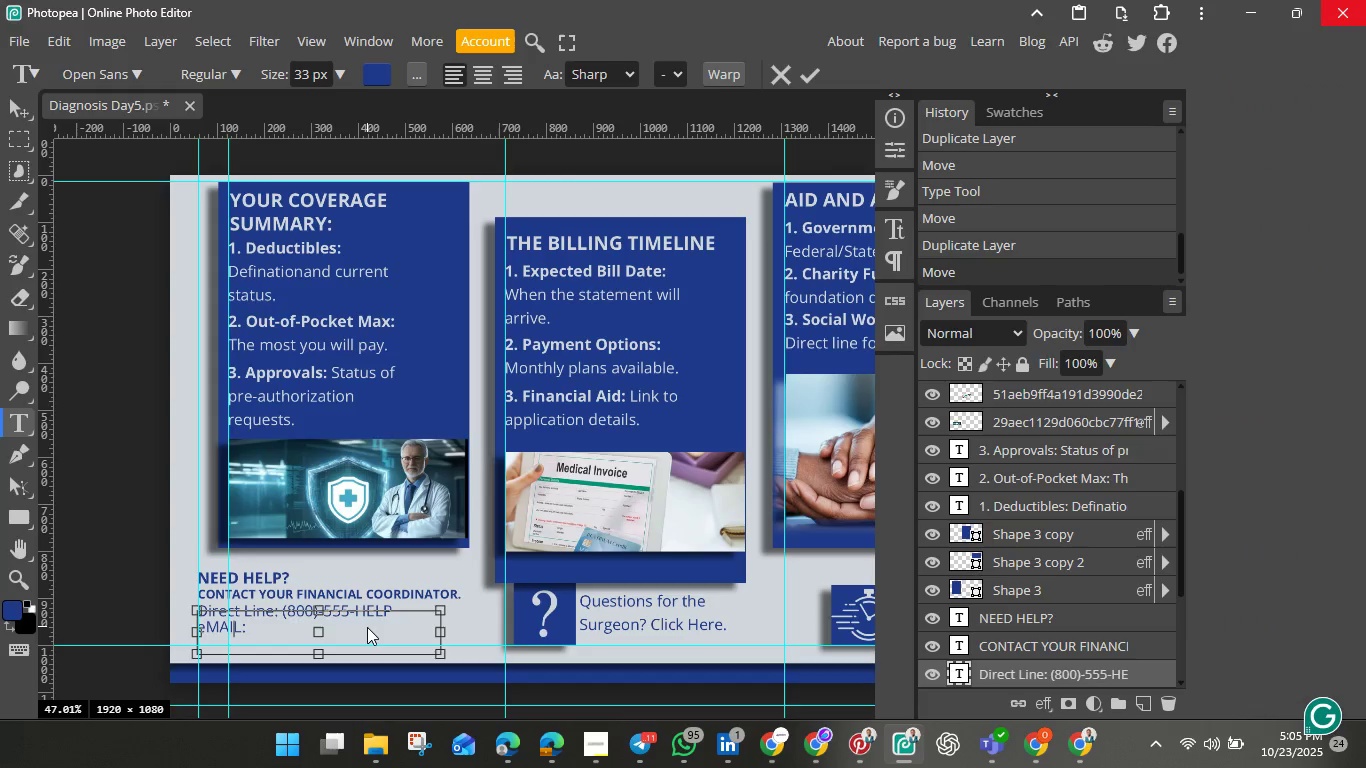 
key(ArrowLeft)
 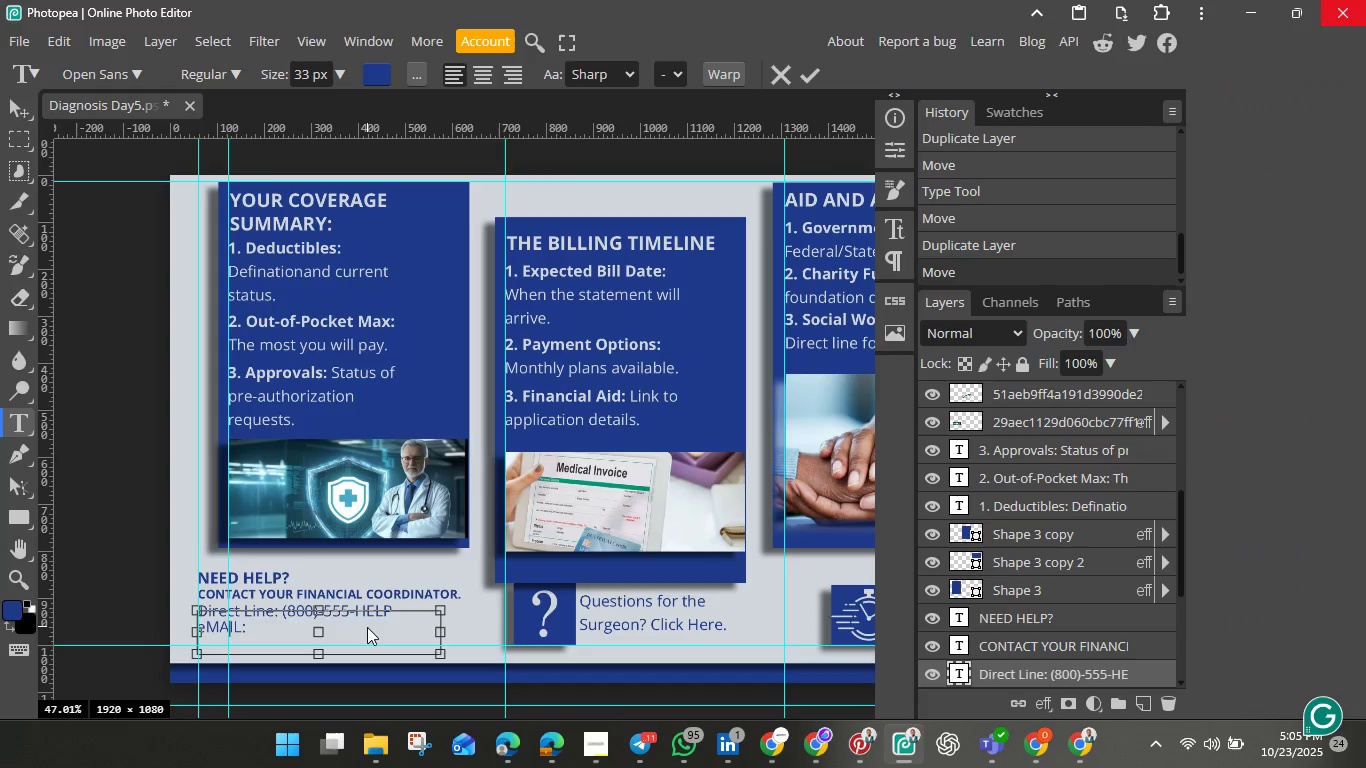 
key(ArrowLeft)
 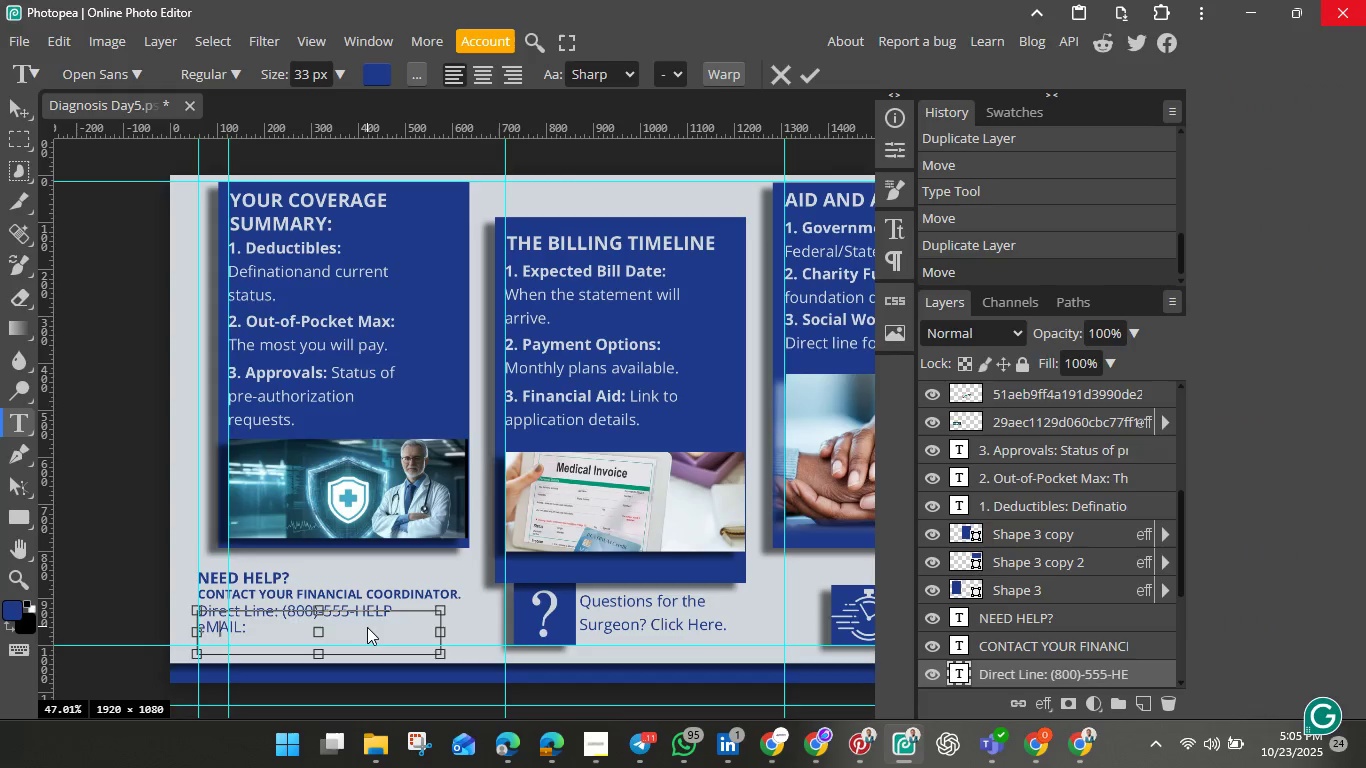 
key(ArrowLeft)
 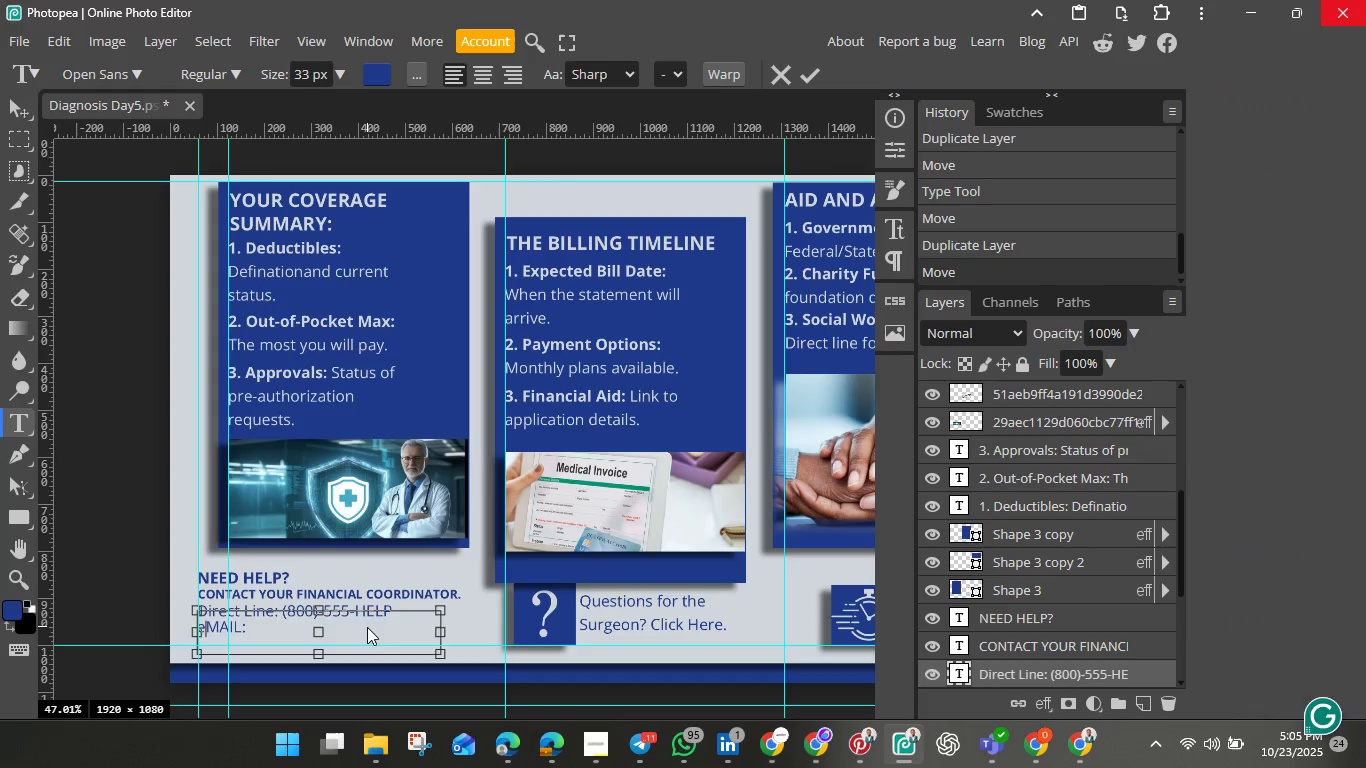 
key(ArrowLeft)
 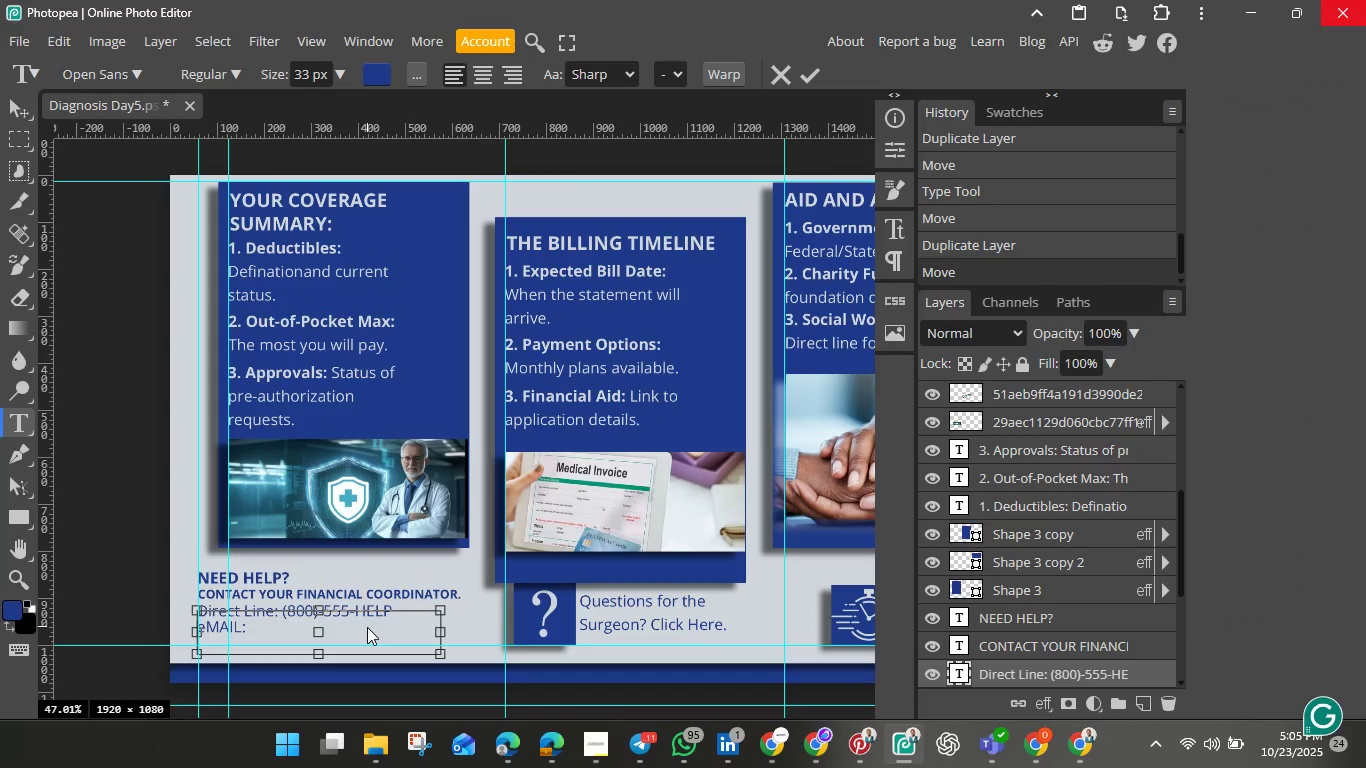 
key(ArrowLeft)
 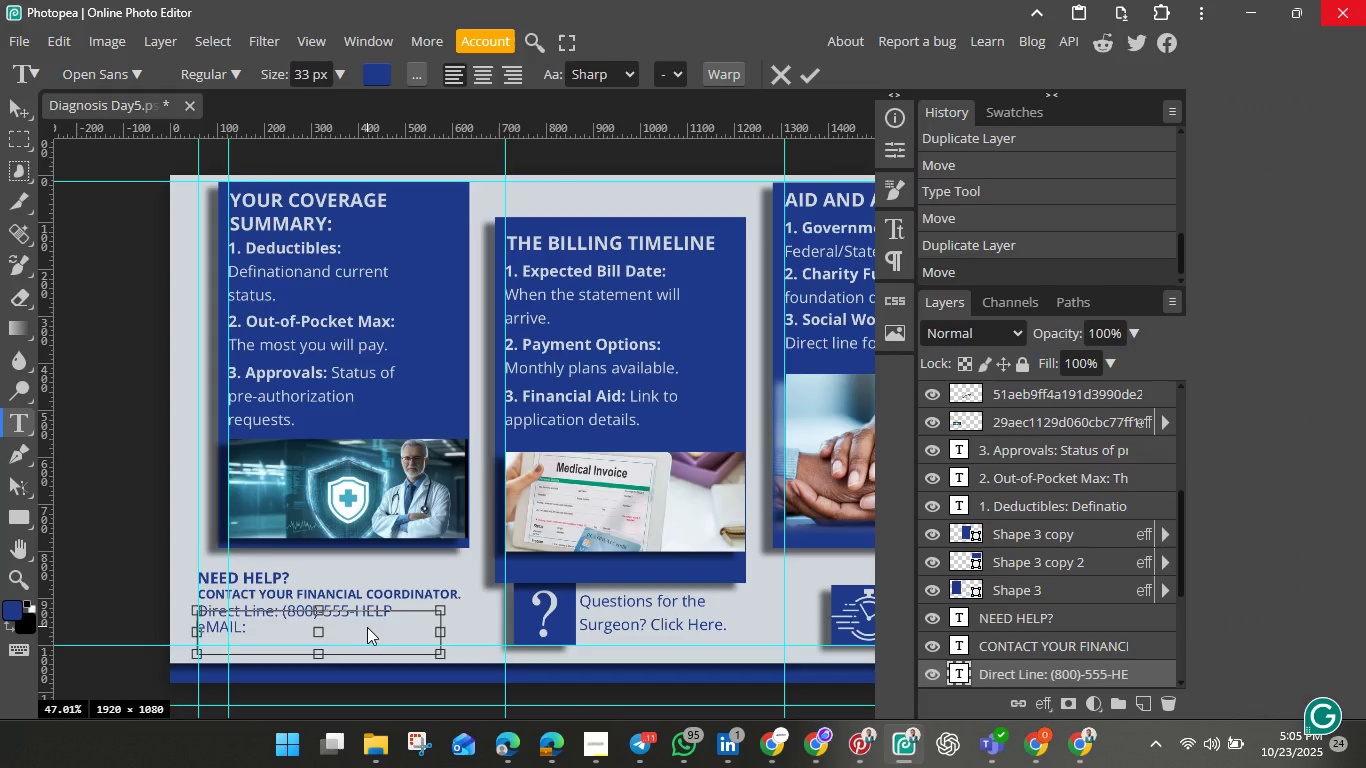 
key(ArrowRight)
 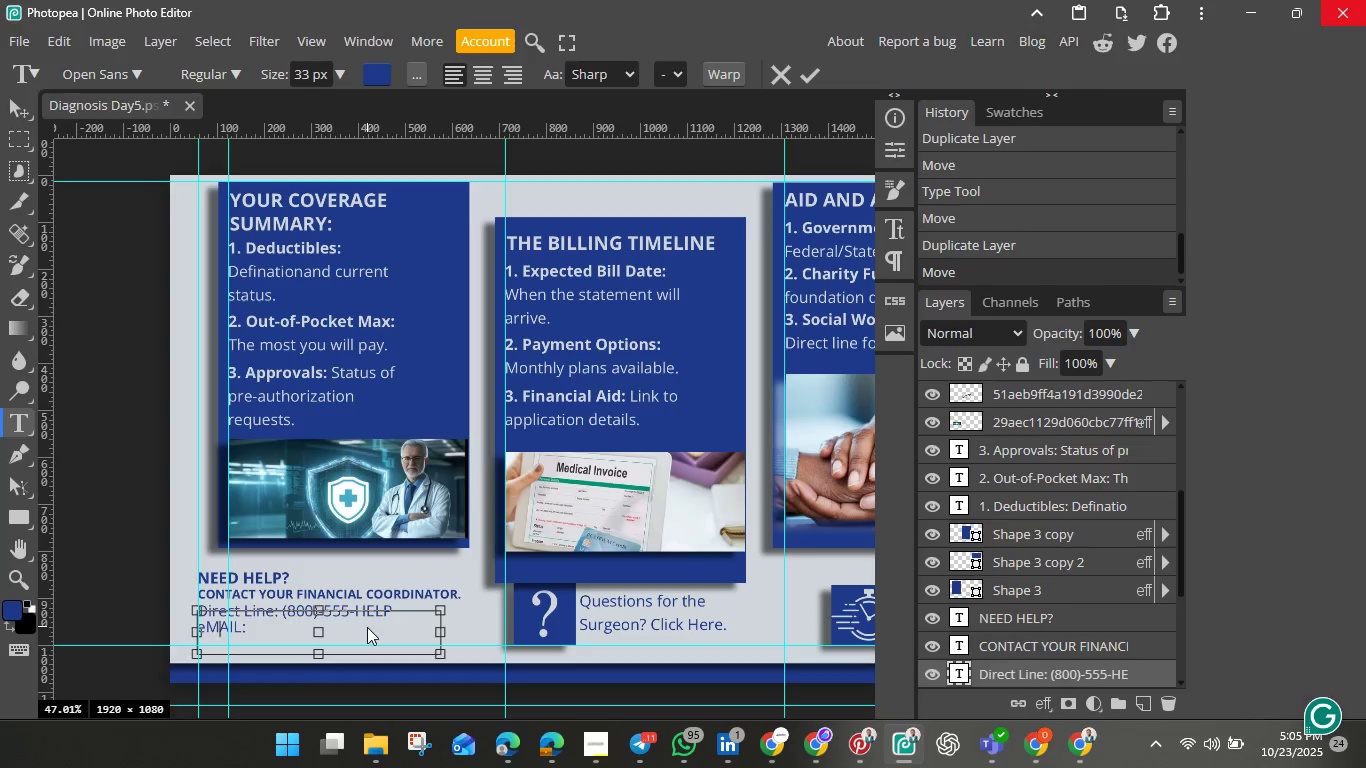 
key(ArrowRight)
 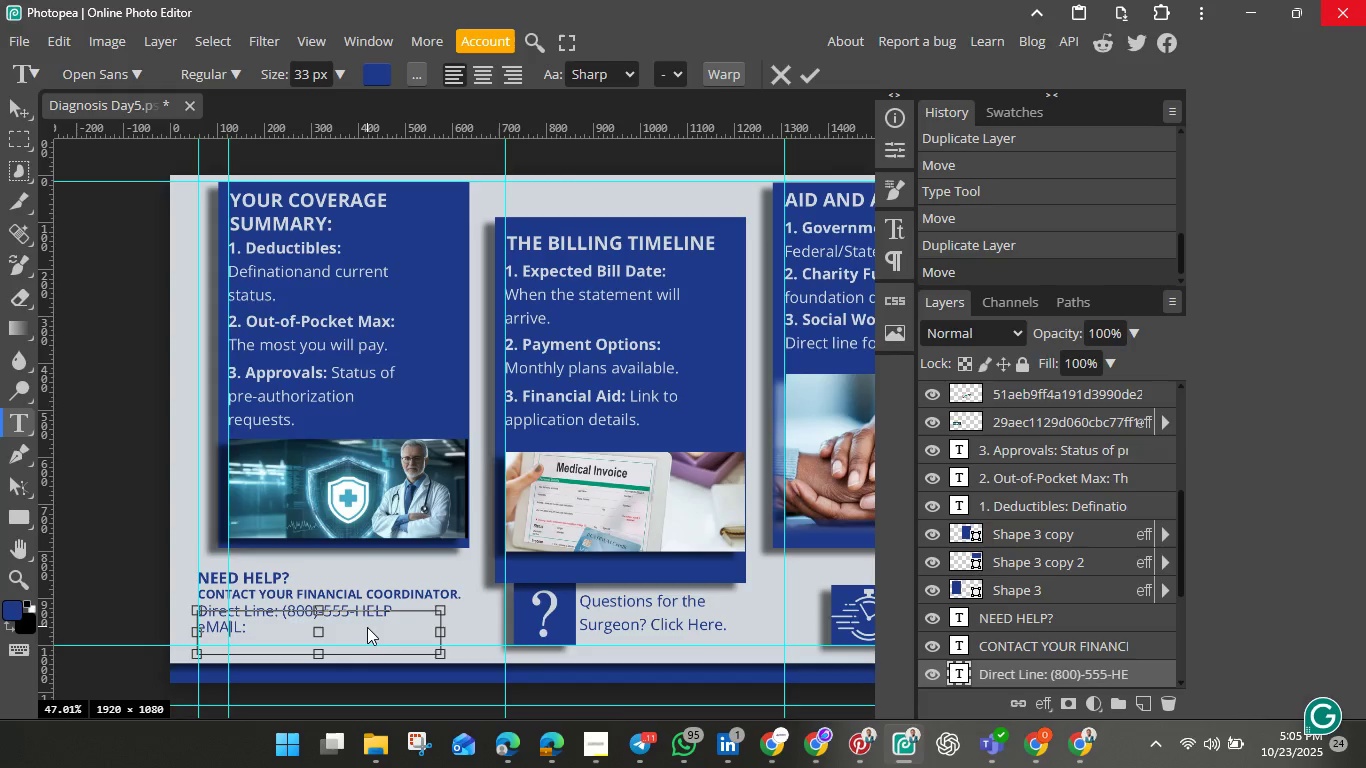 
key(ArrowRight)
 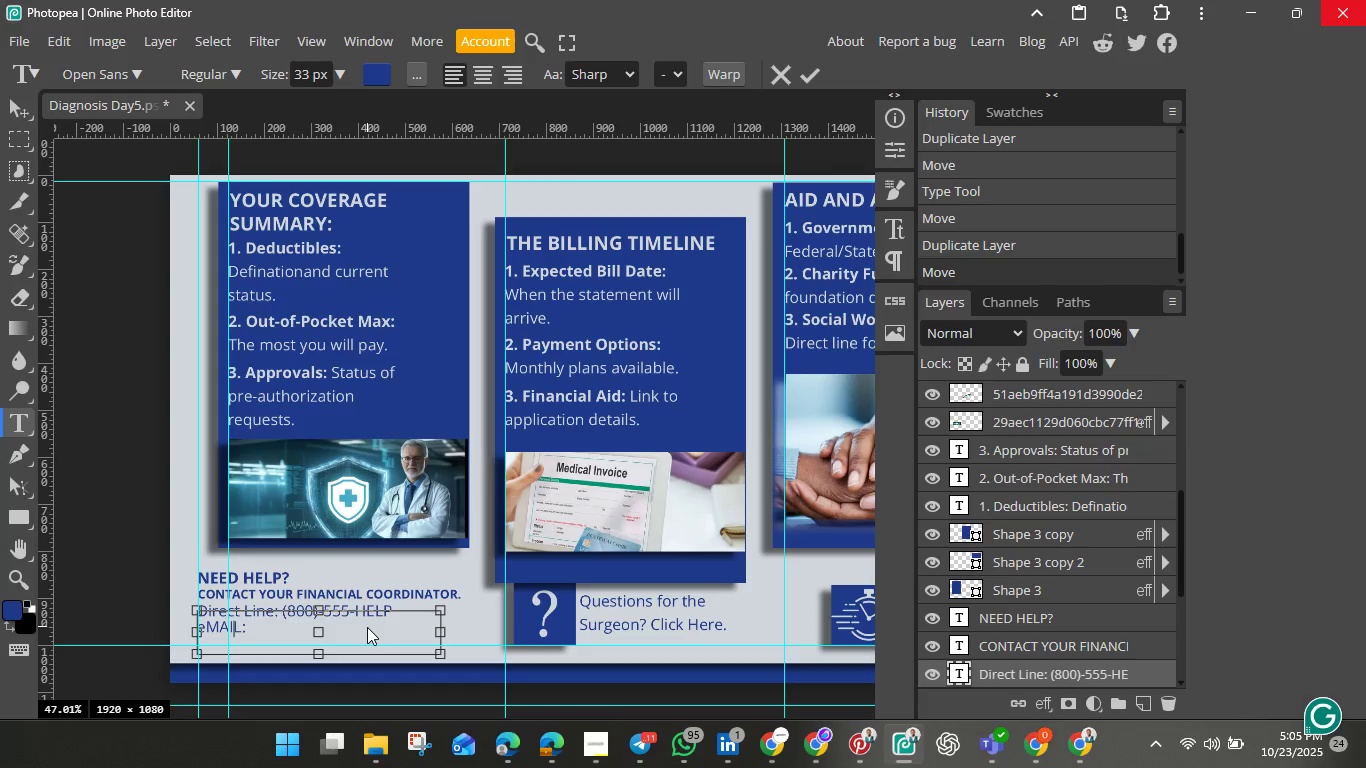 
key(ArrowRight)
 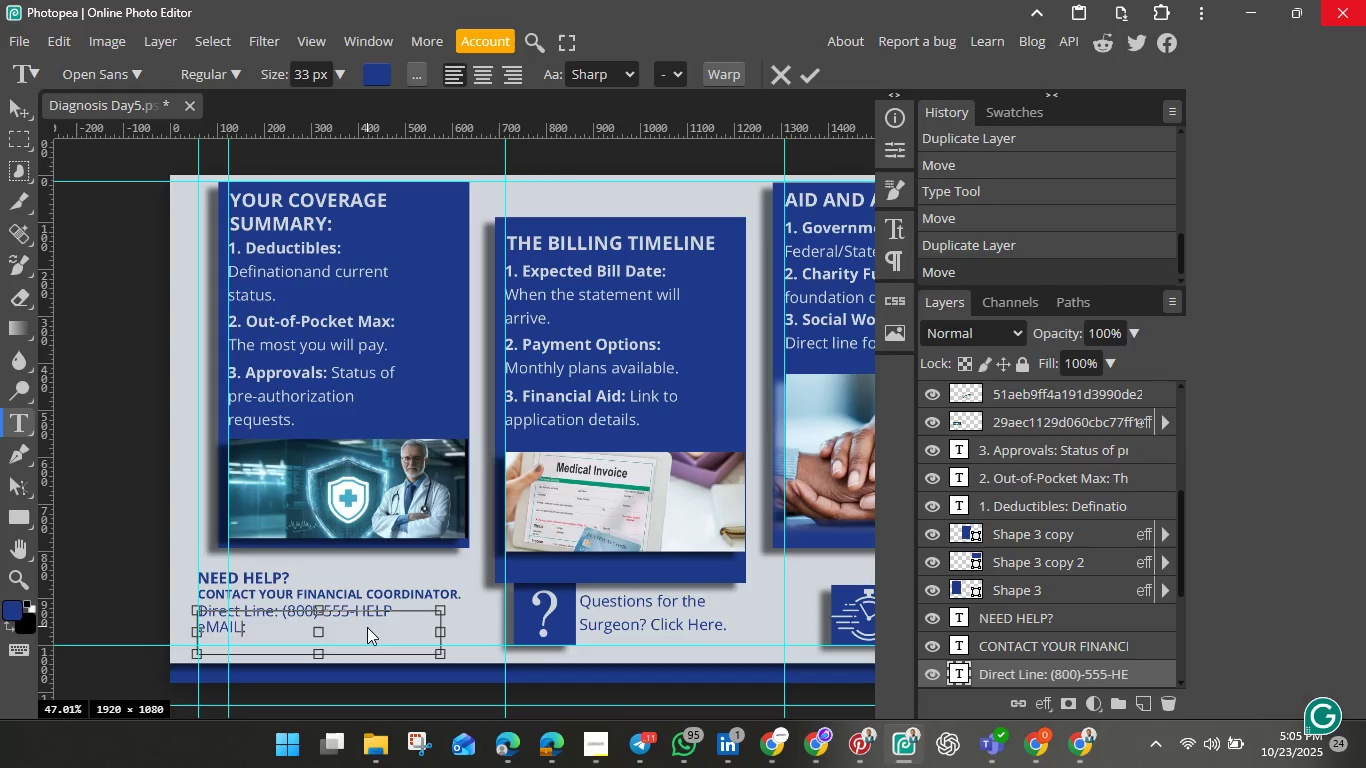 
key(ArrowRight)
 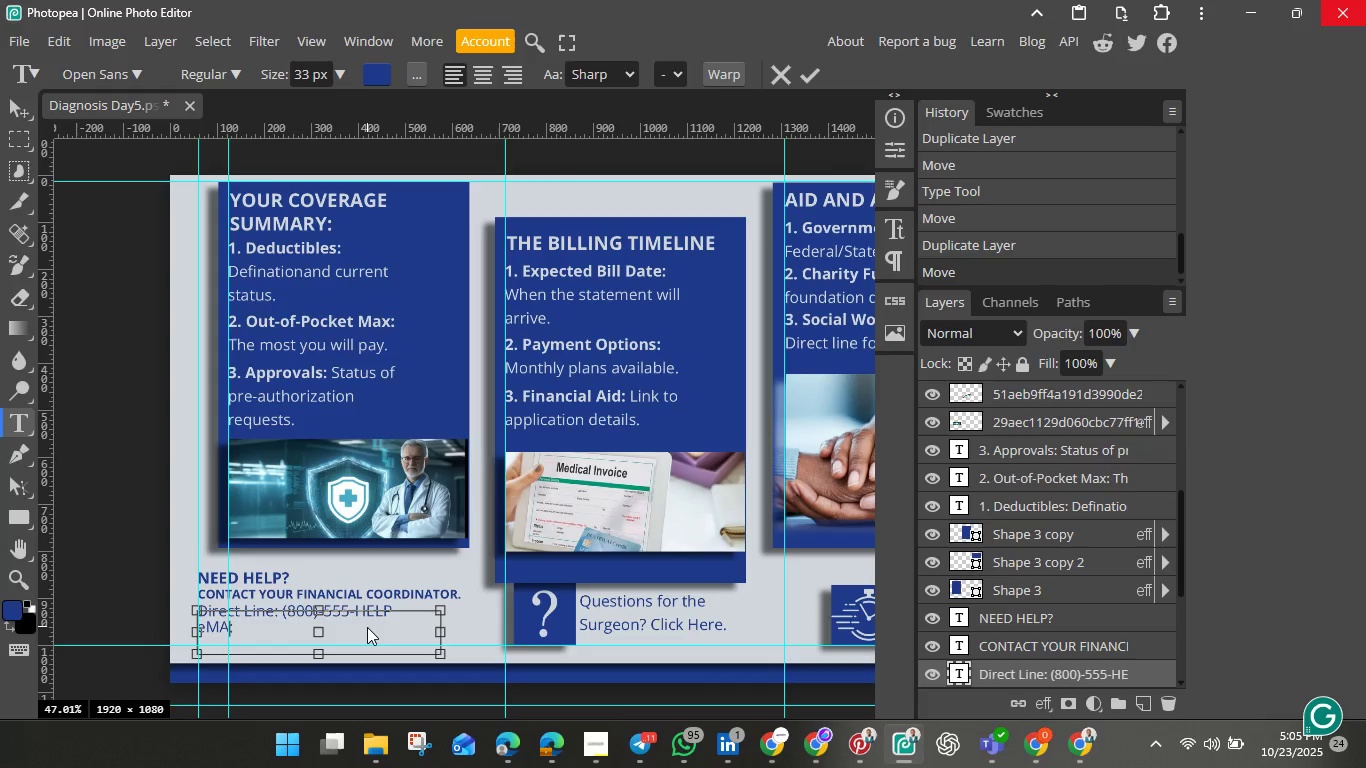 
key(Backspace)
key(Backspace)
key(Backspace)
key(Backspace)
key(Backspace)
type(Email)
 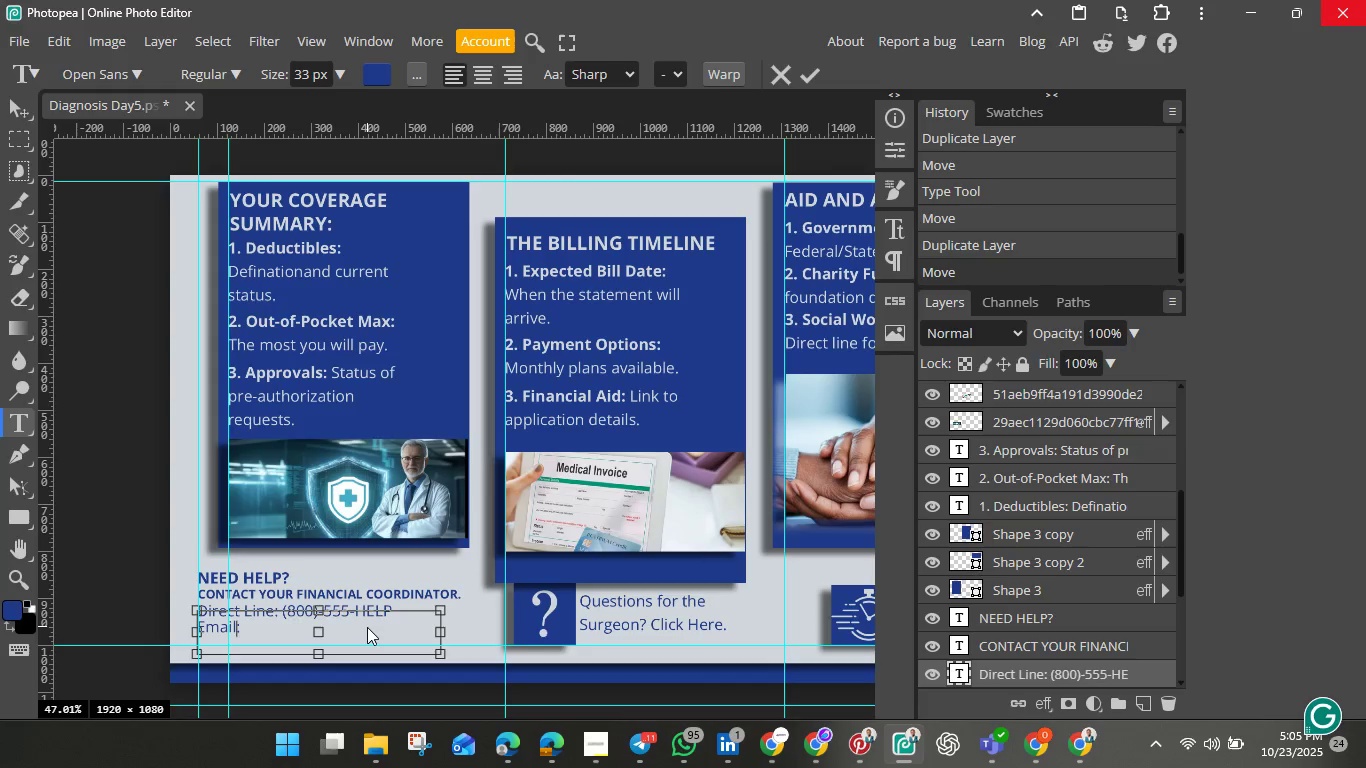 
key(ArrowRight)
 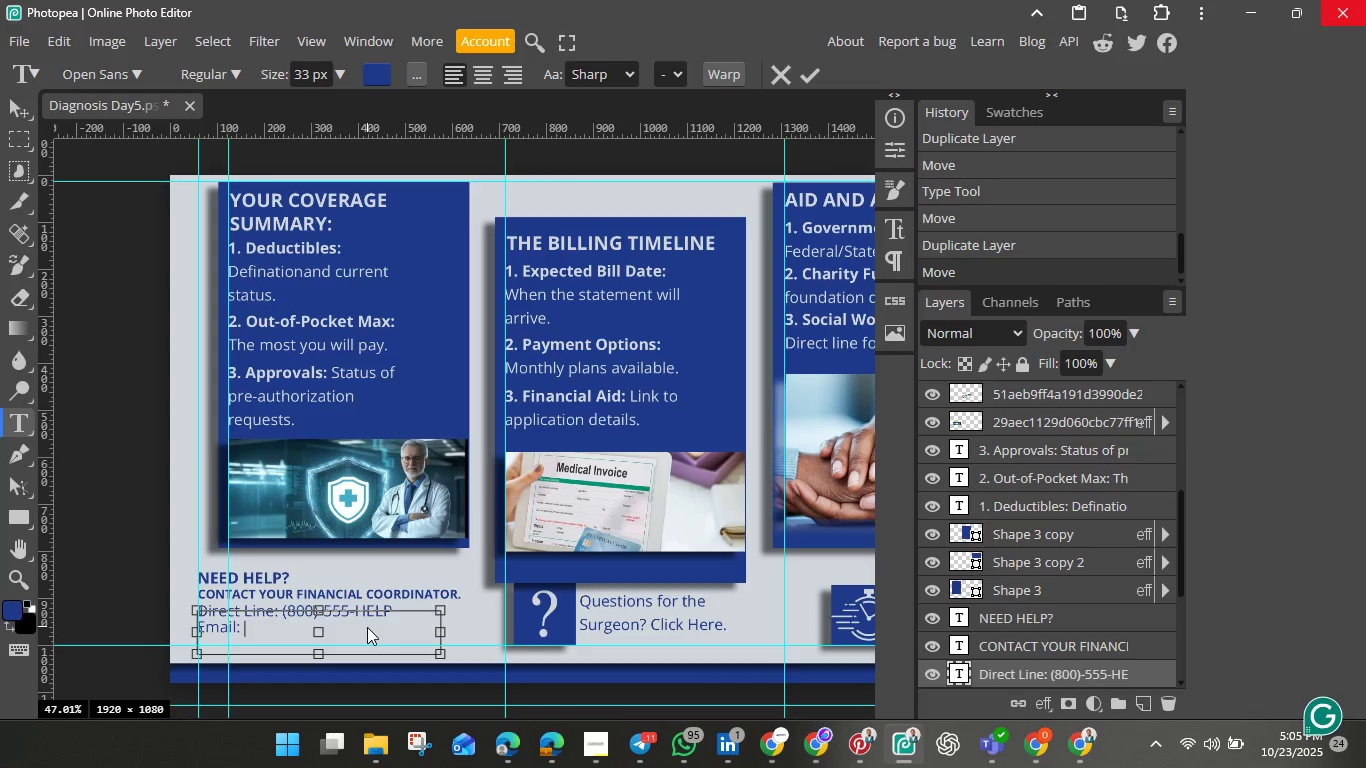 
type( help@familycare.org)
 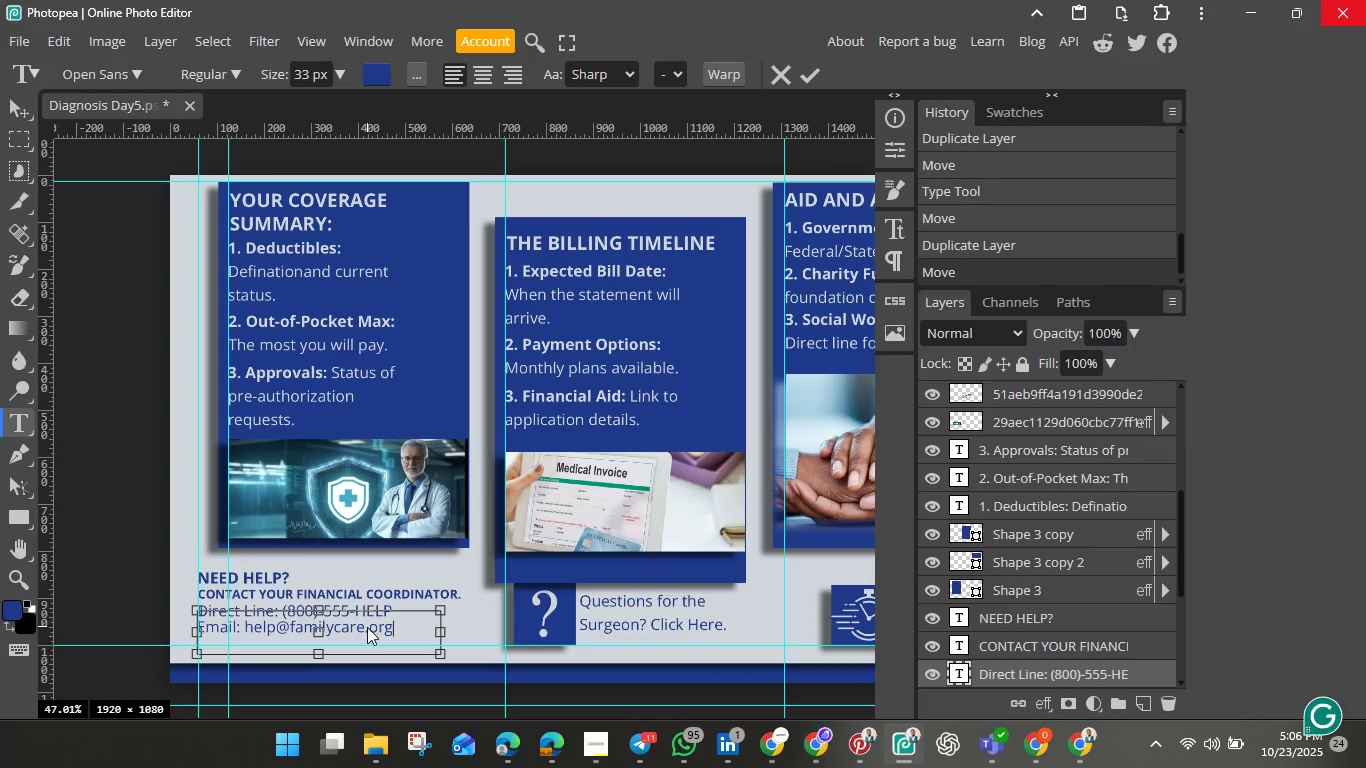 
wait(8.32)
 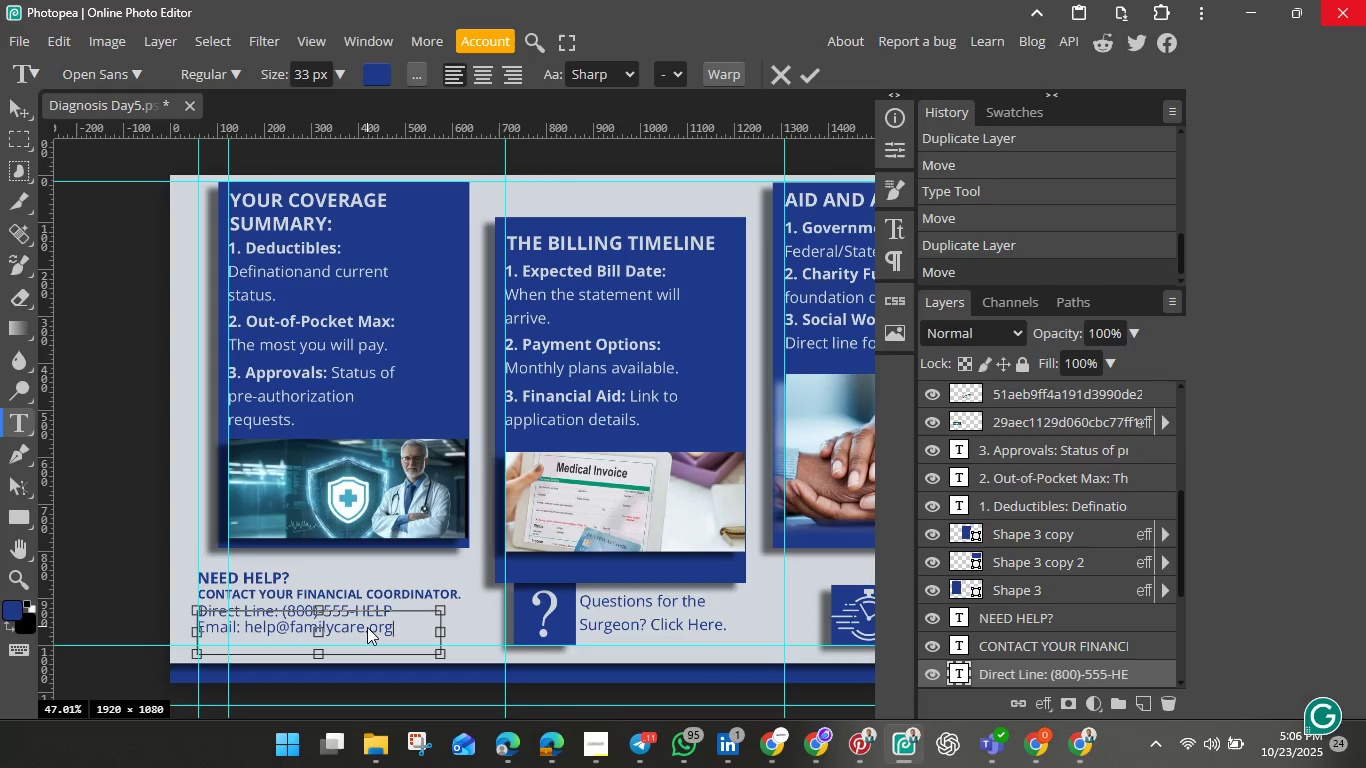 
left_click([821, 67])
 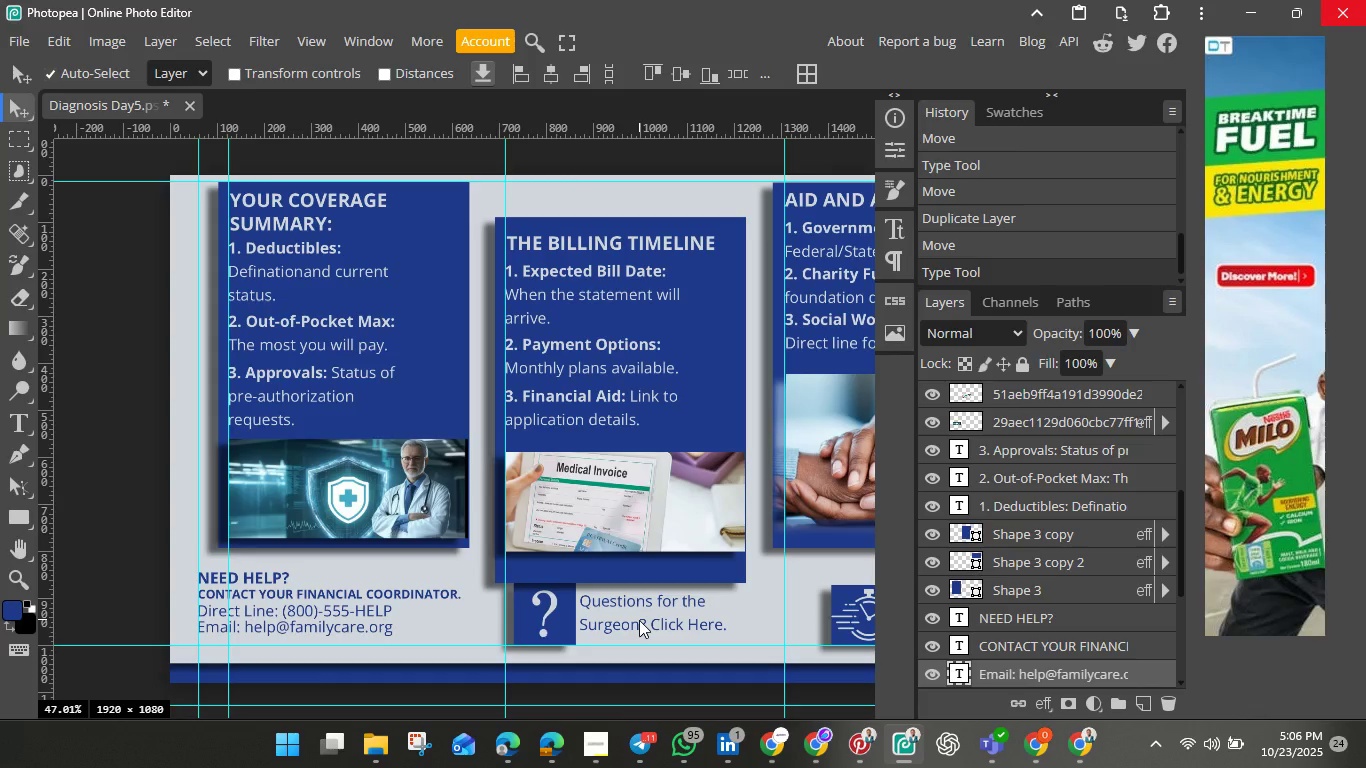 
wait(19.32)
 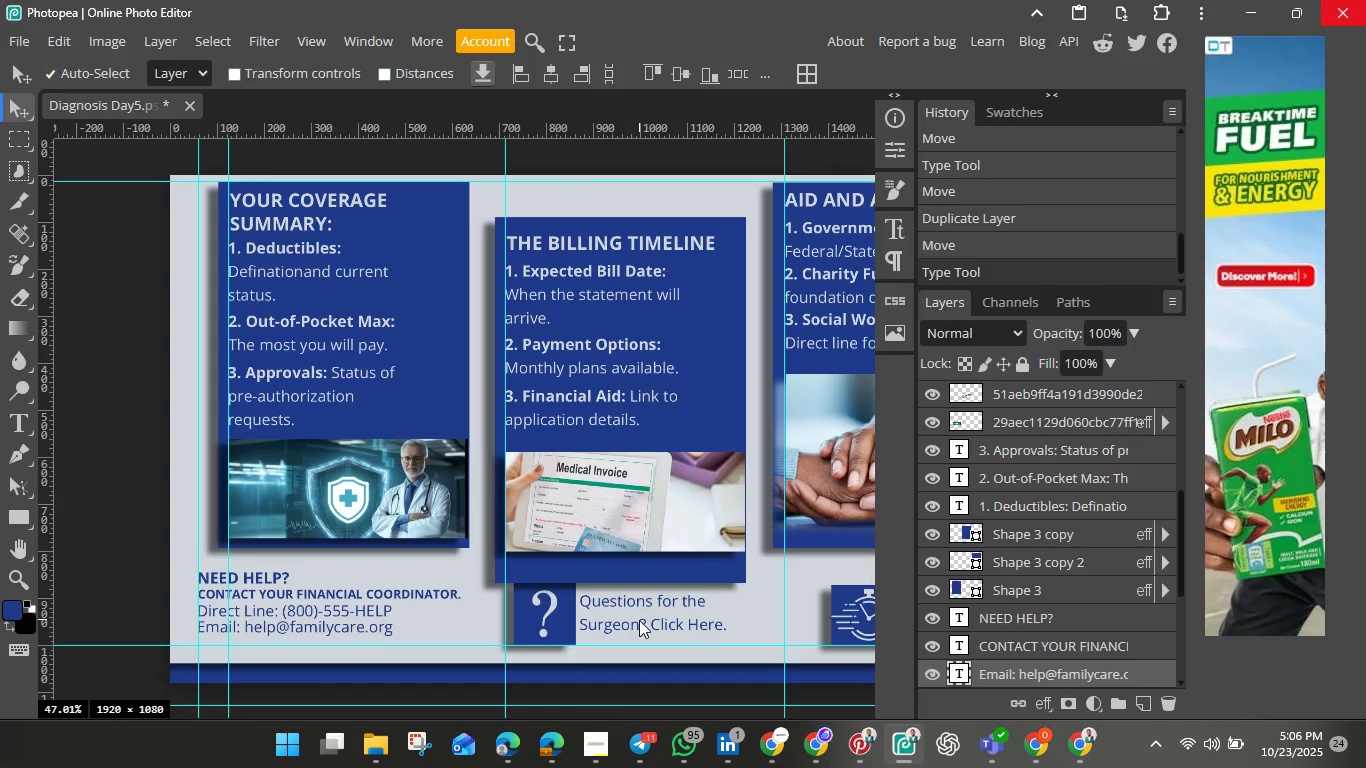 
left_click([21, 45])
 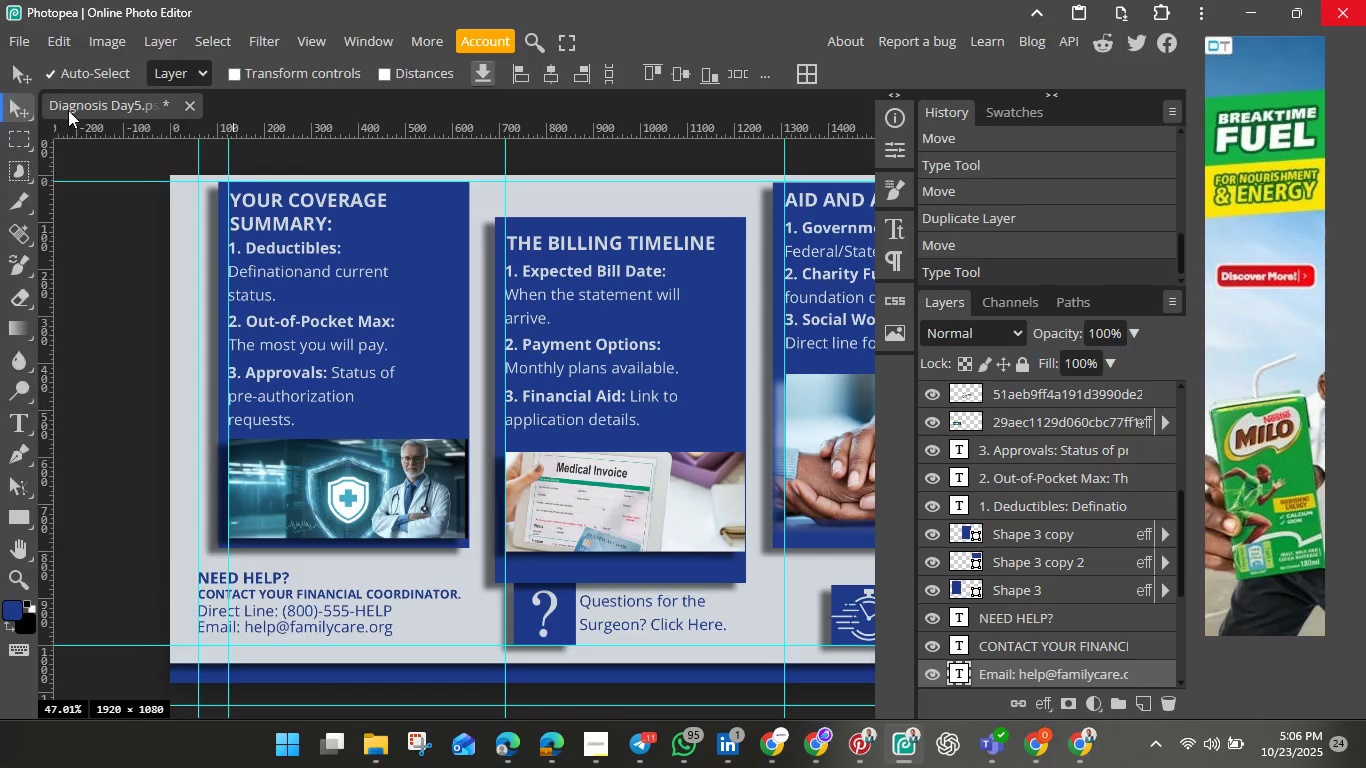 
left_click([68, 110])
 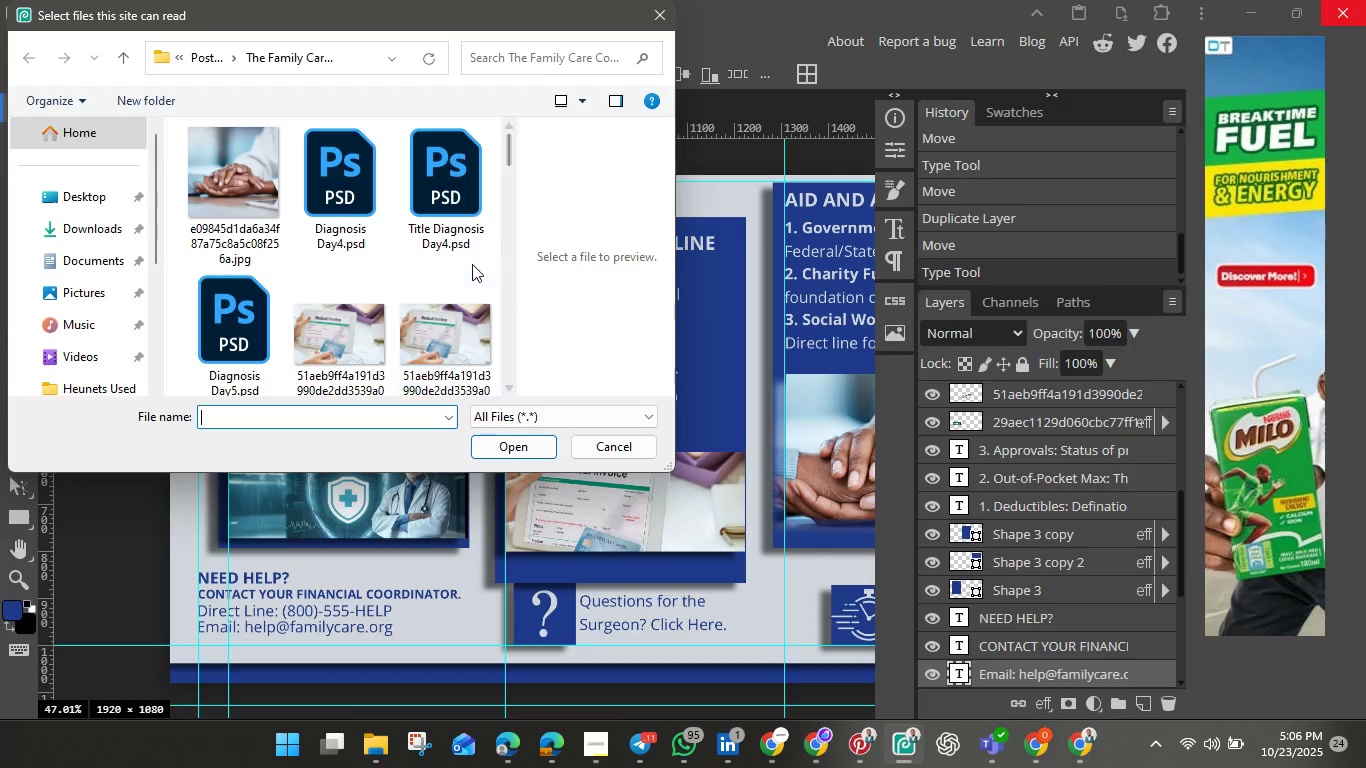 
scroll: coordinate [476, 283], scroll_direction: down, amount: 8.0
 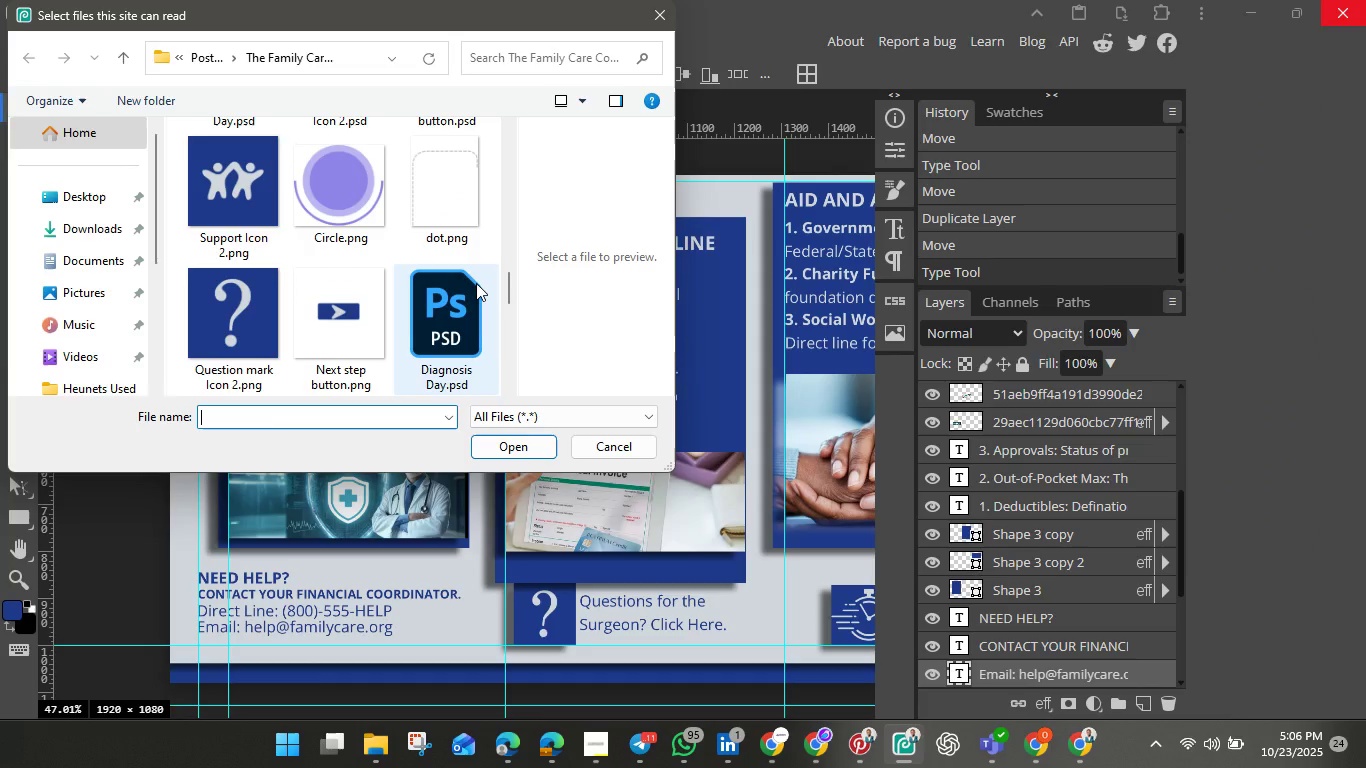 
scroll: coordinate [476, 283], scroll_direction: down, amount: 4.0
 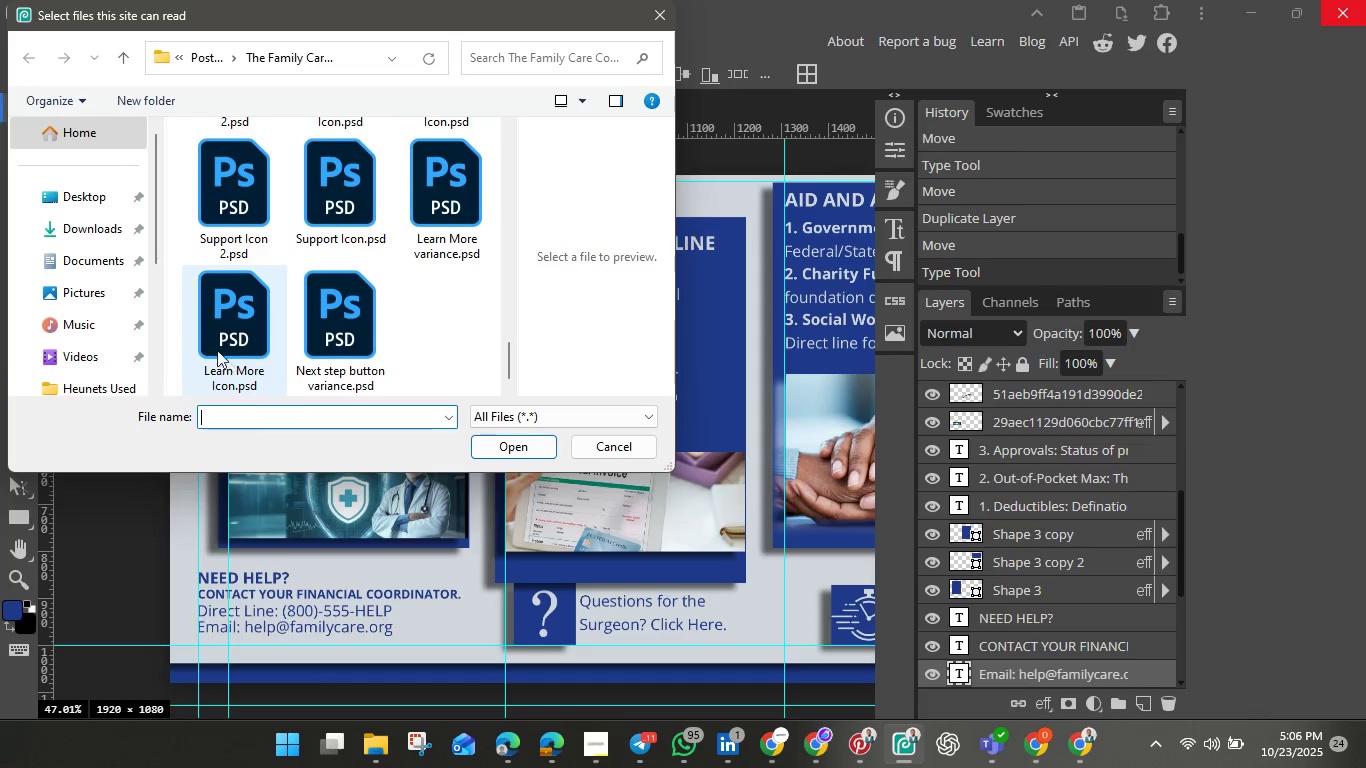 
left_click([216, 331])
 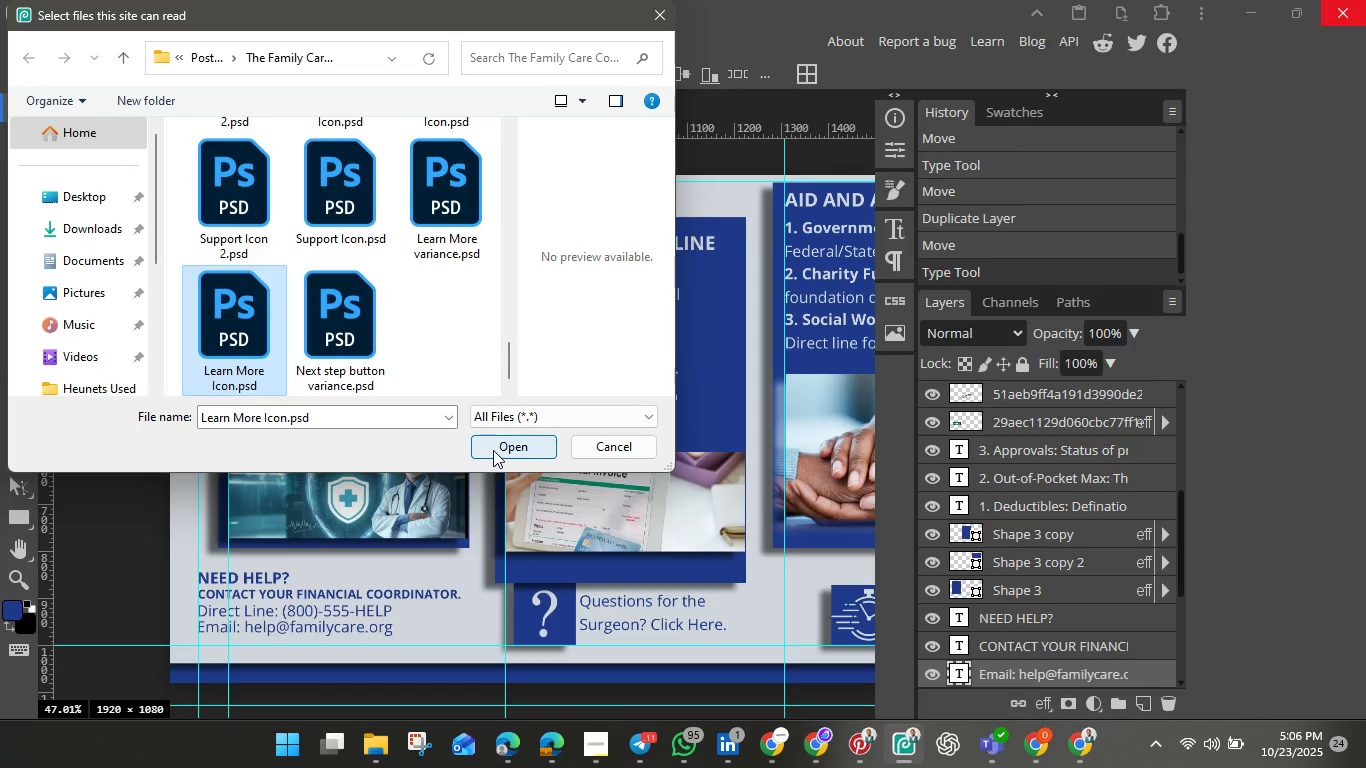 
left_click([493, 450])
 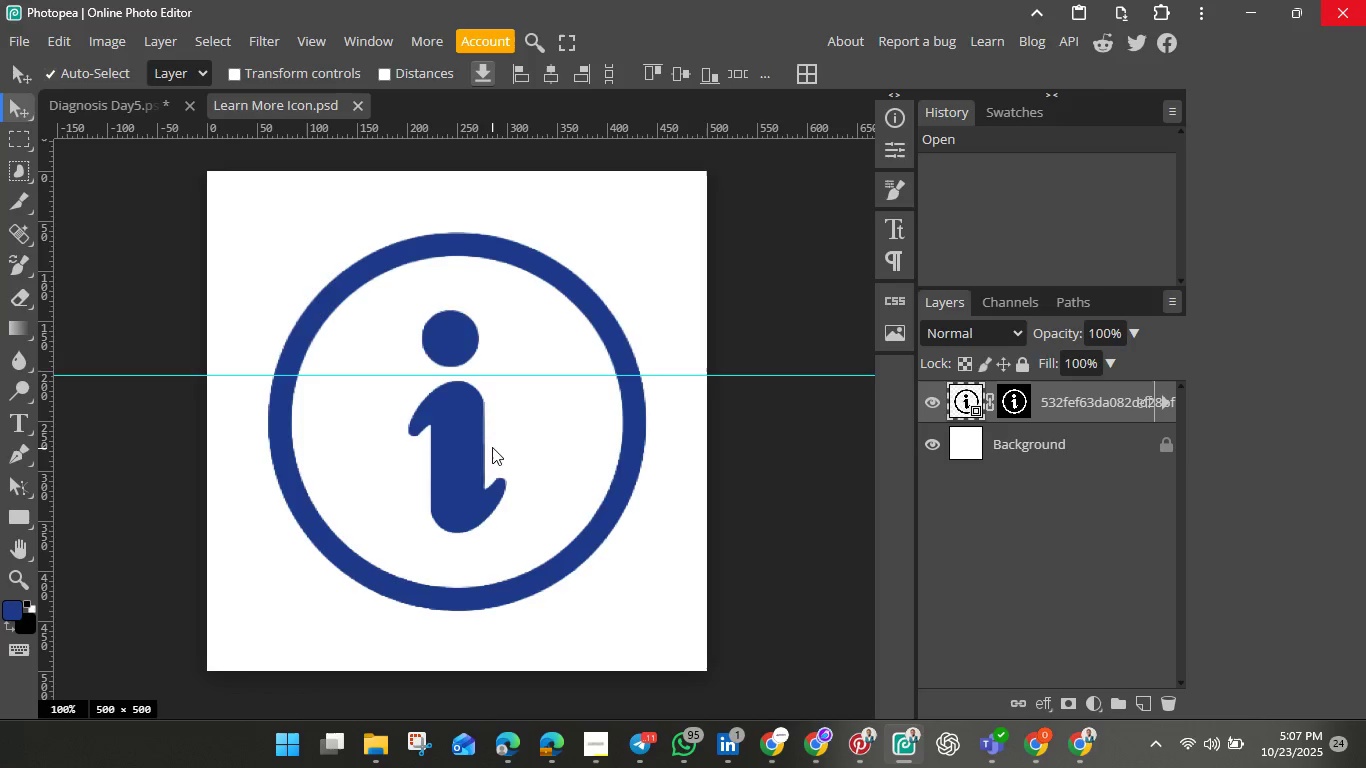 
wait(5.7)
 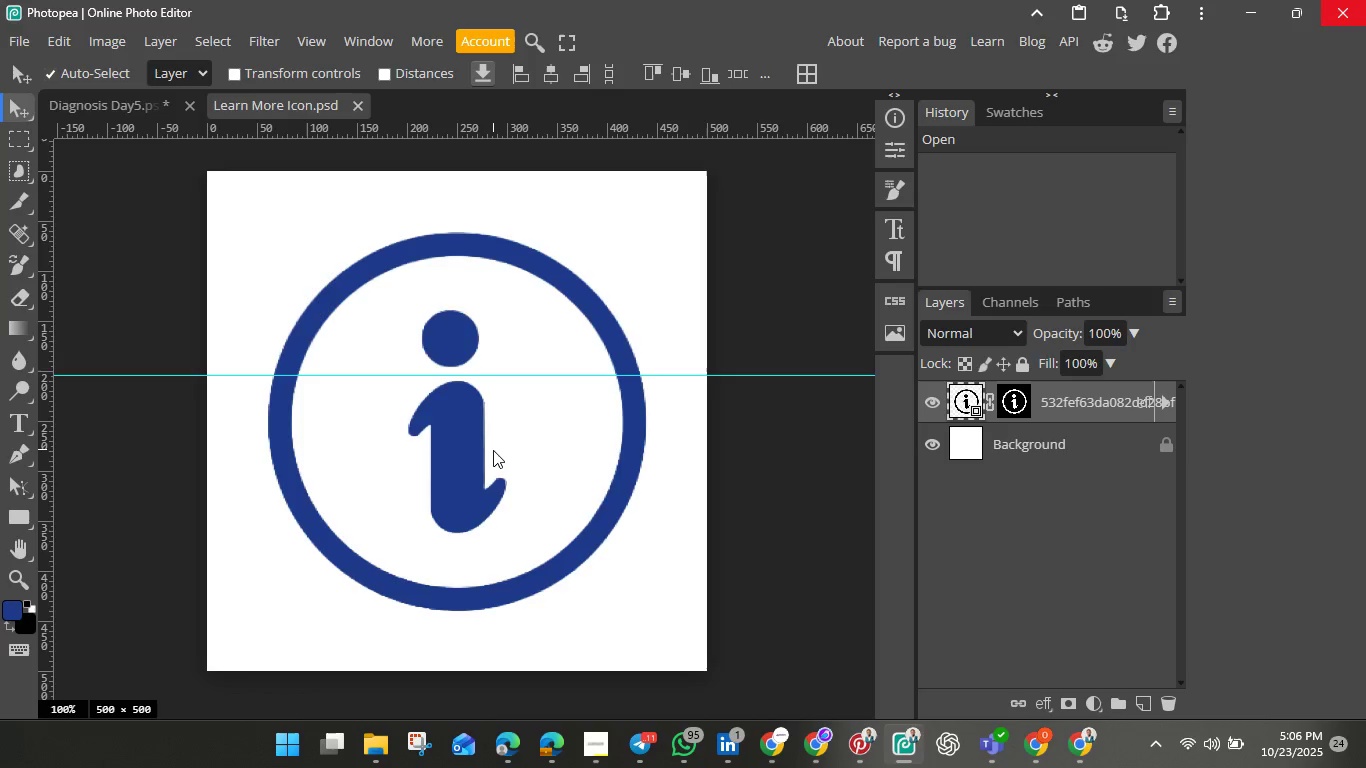 
left_click([110, 100])
 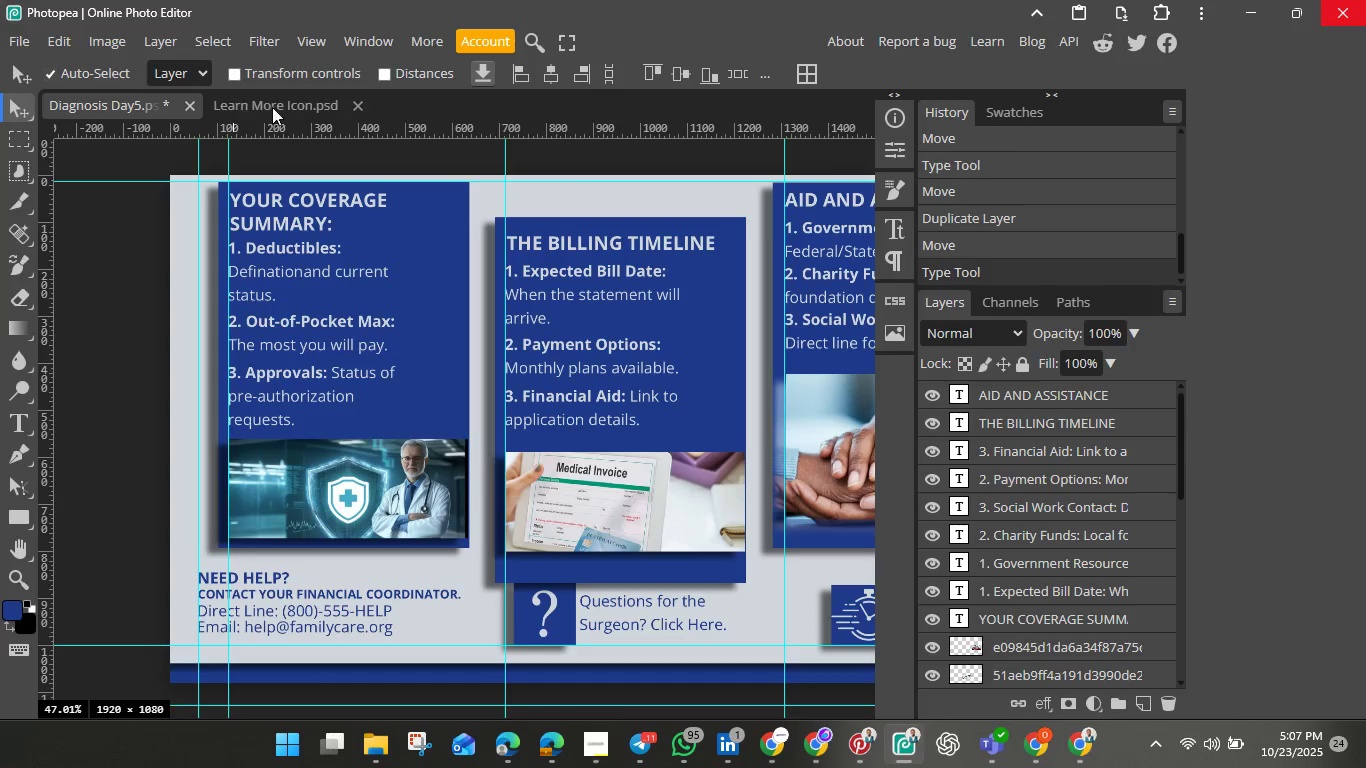 
left_click([283, 102])
 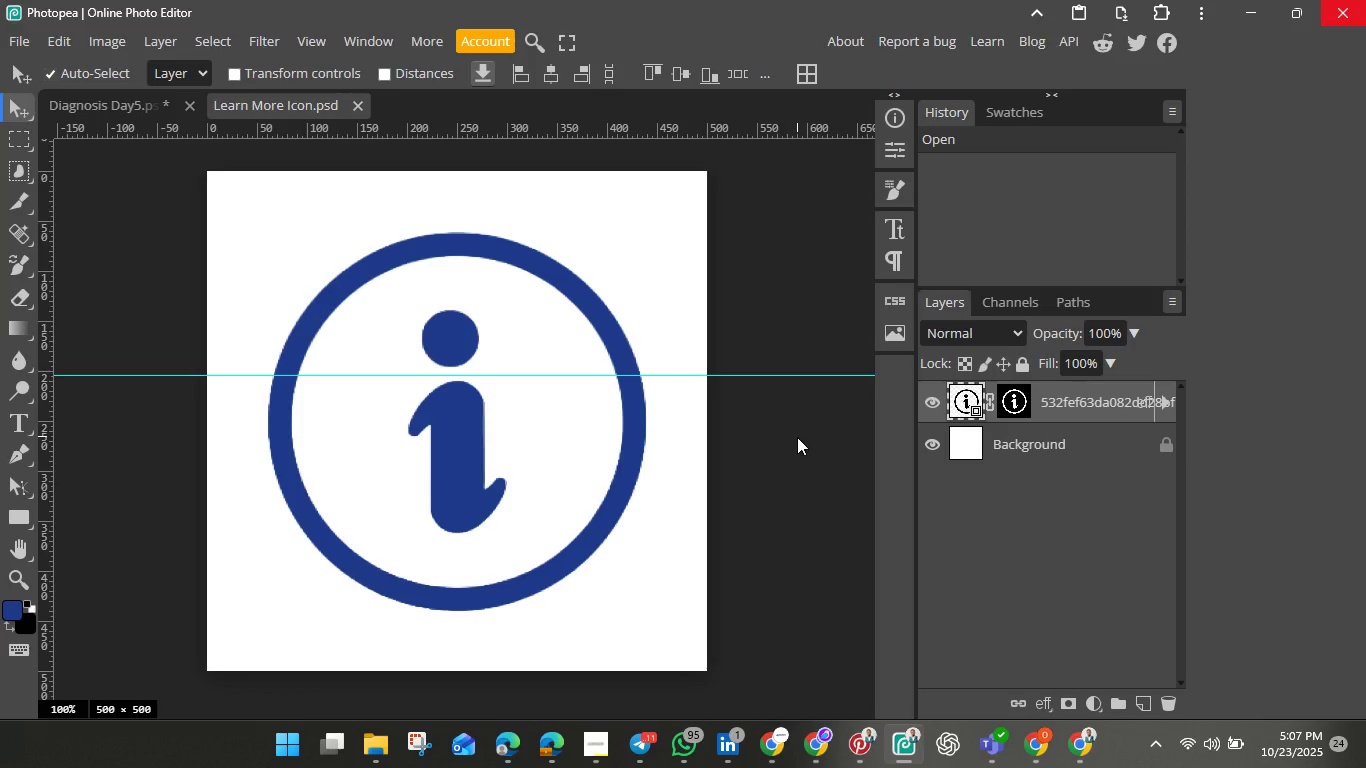 
wait(8.69)
 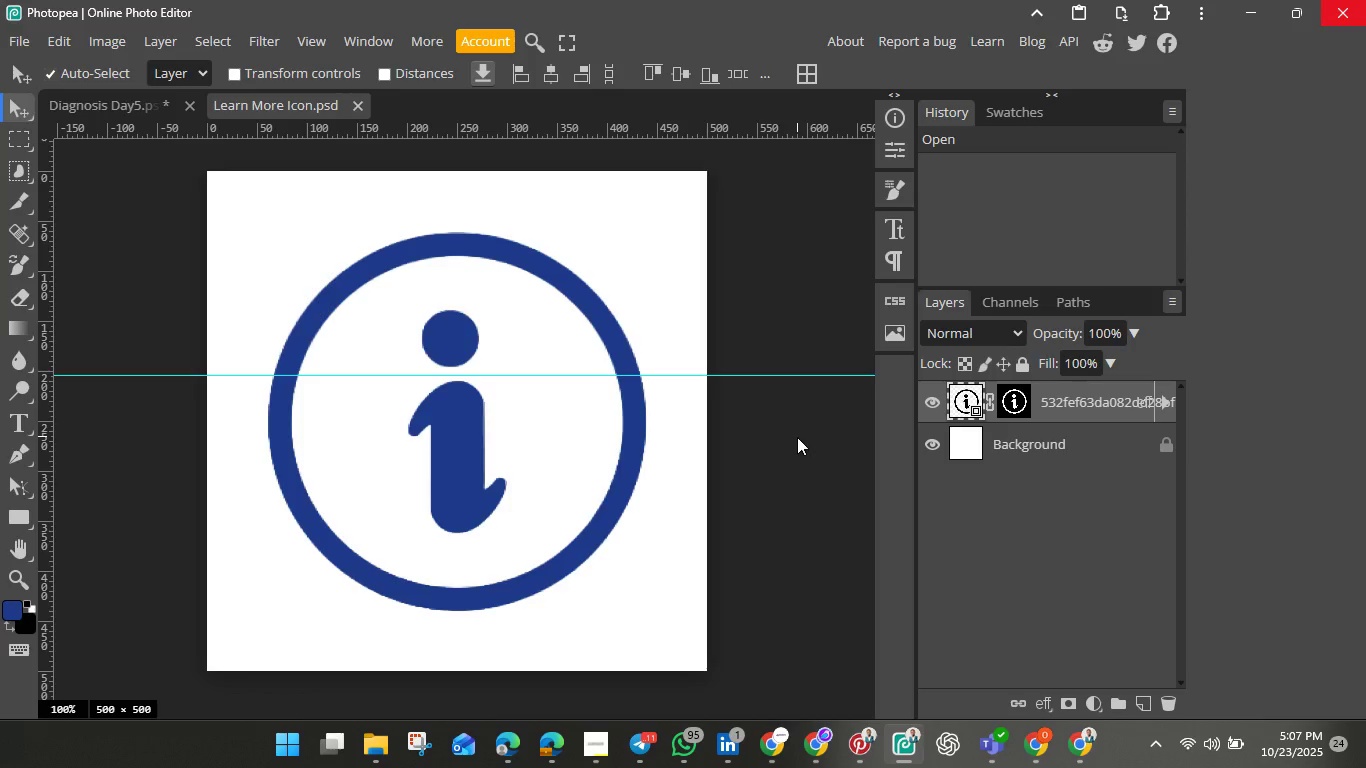 
left_click([936, 443])
 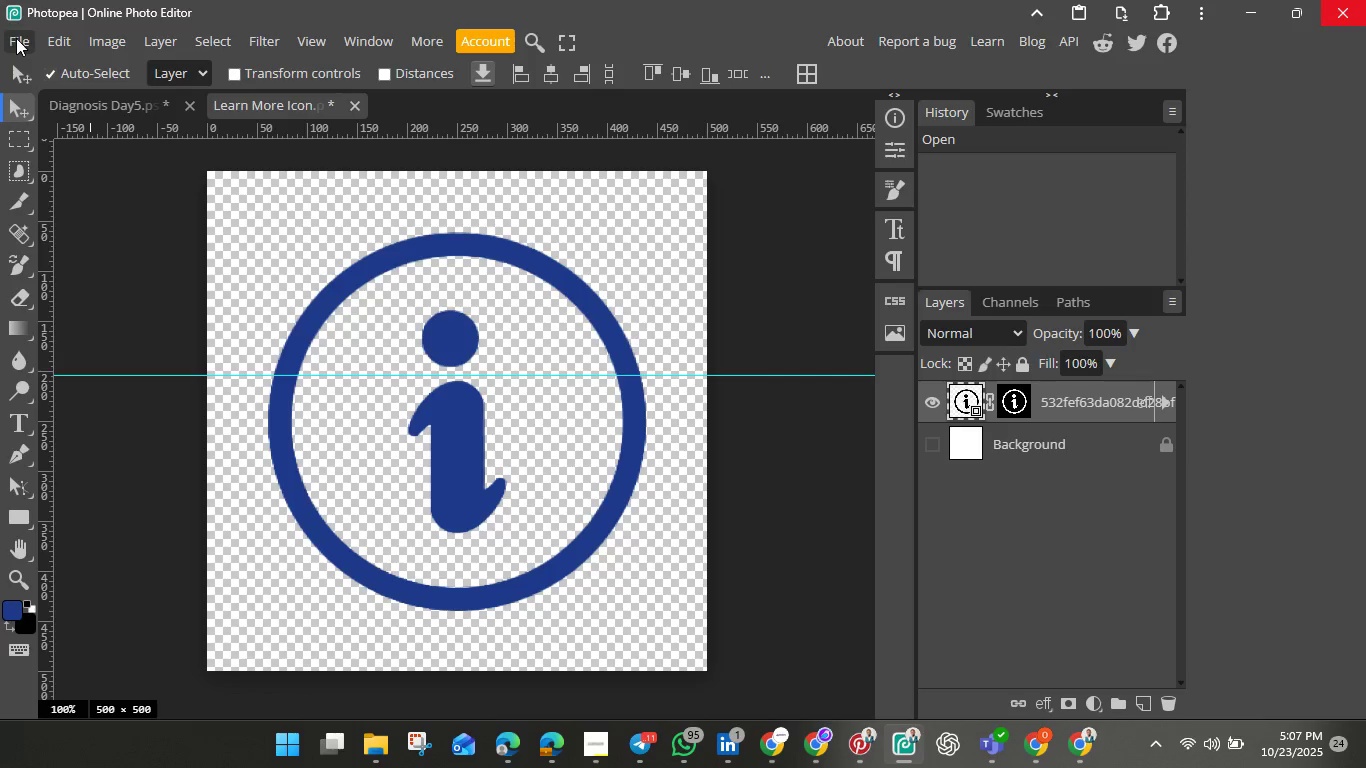 
left_click([16, 38])
 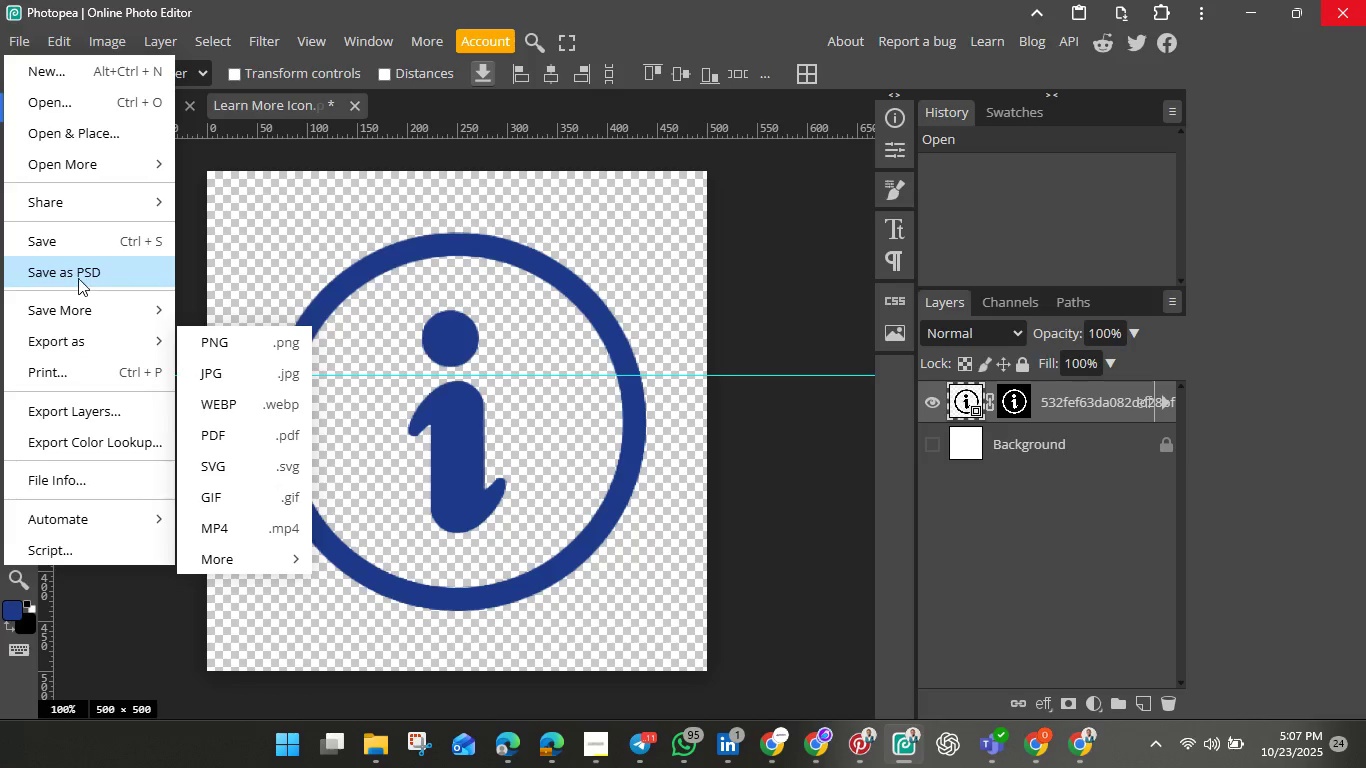 
wait(5.17)
 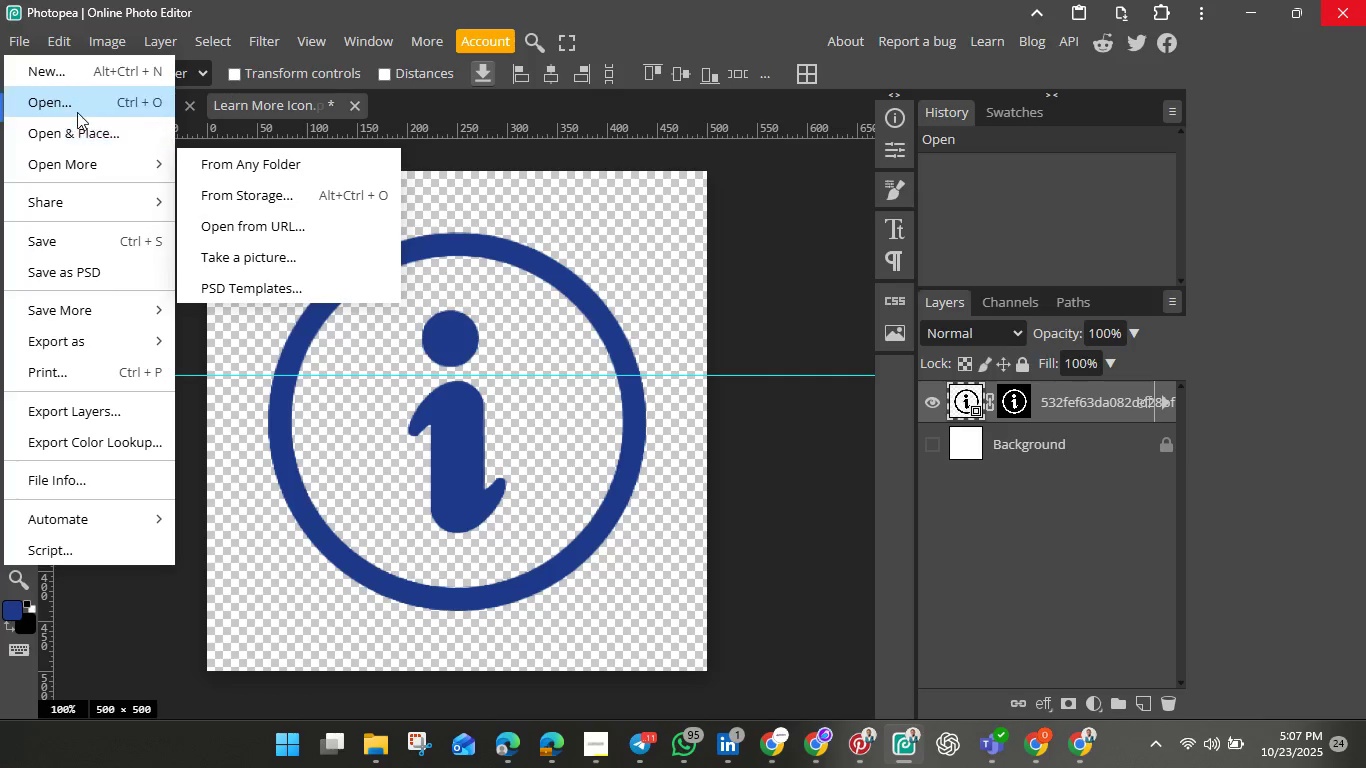 
left_click([78, 278])
 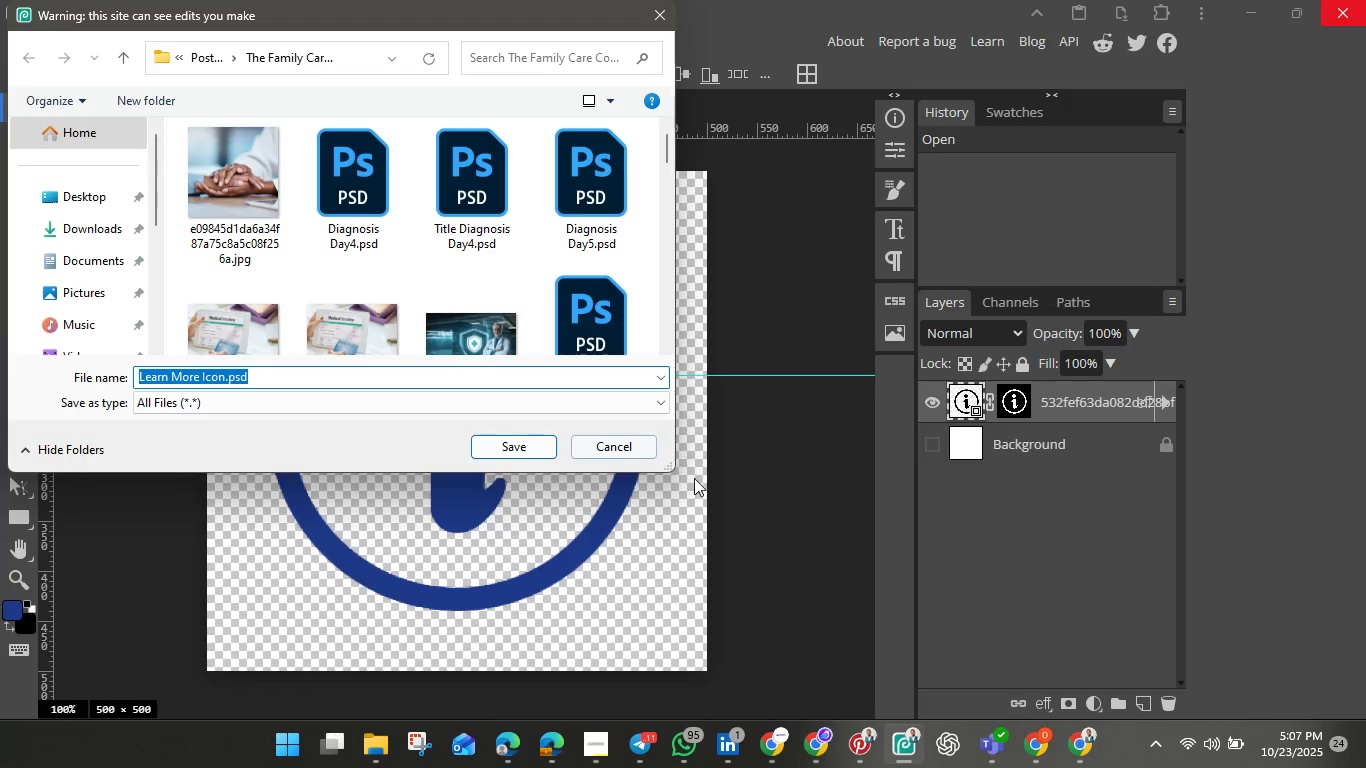 
left_click([599, 440])
 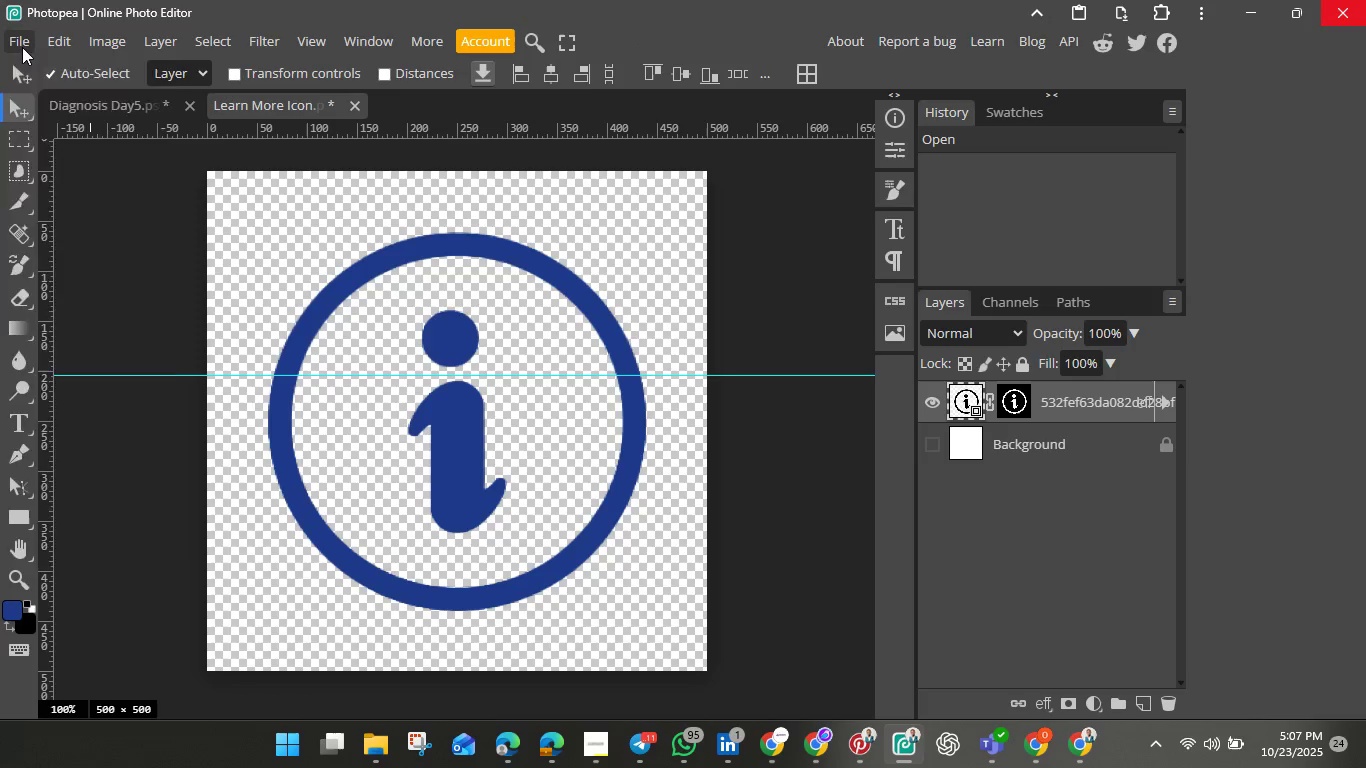 
left_click([22, 47])
 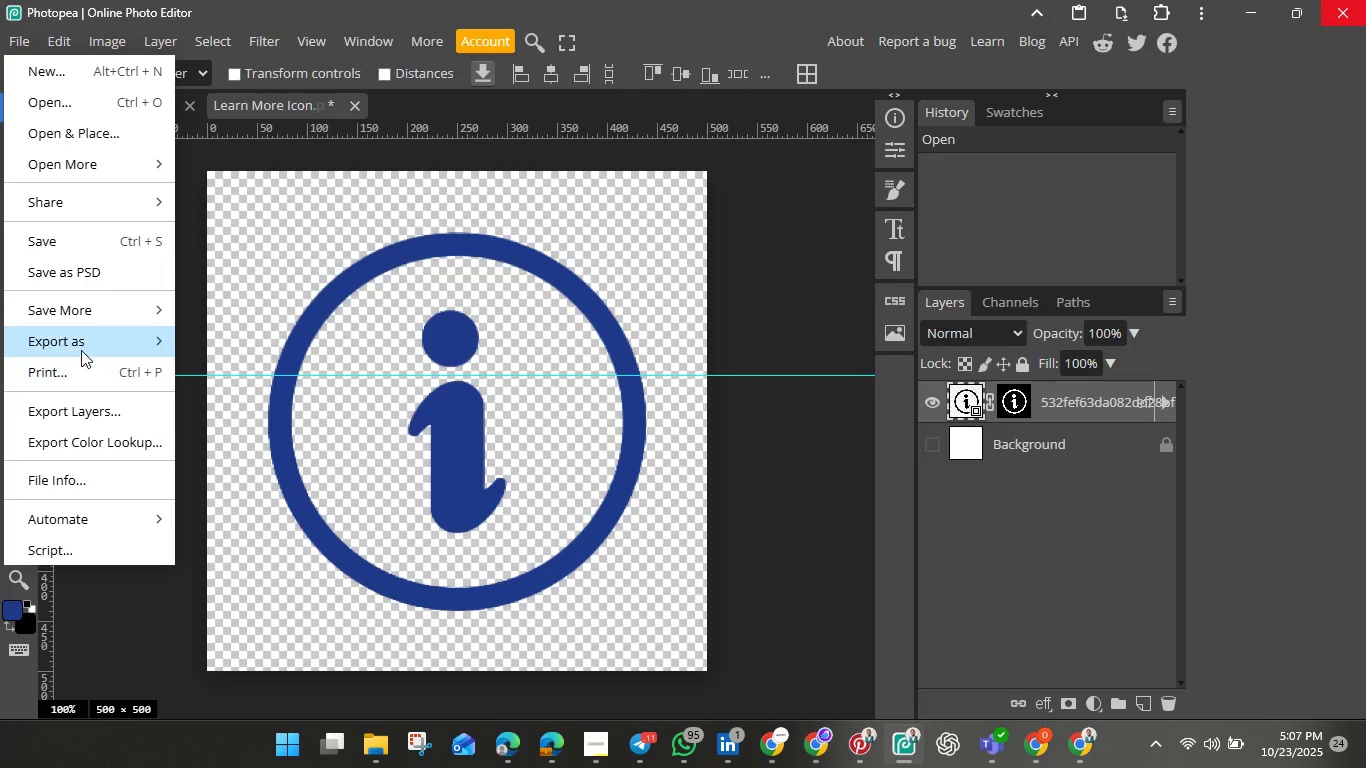 
left_click([81, 349])
 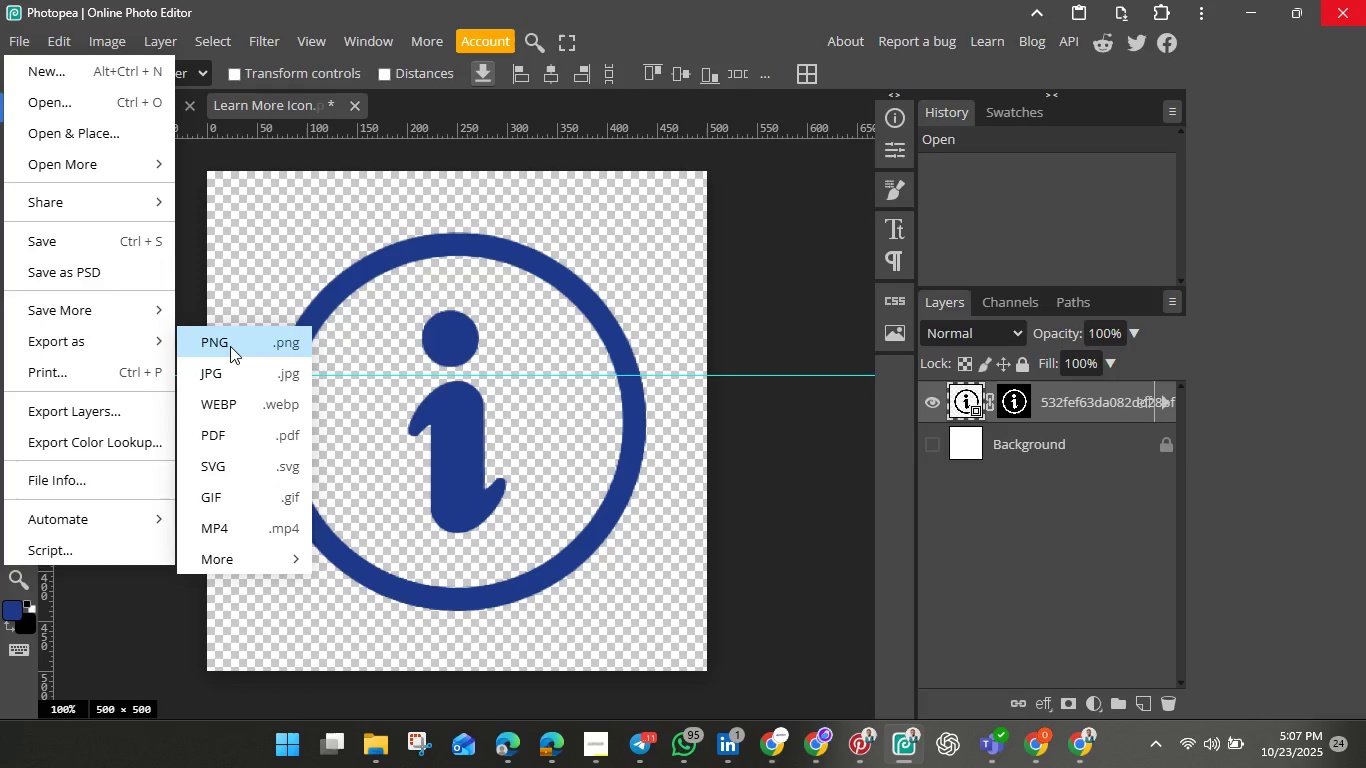 
left_click([230, 346])
 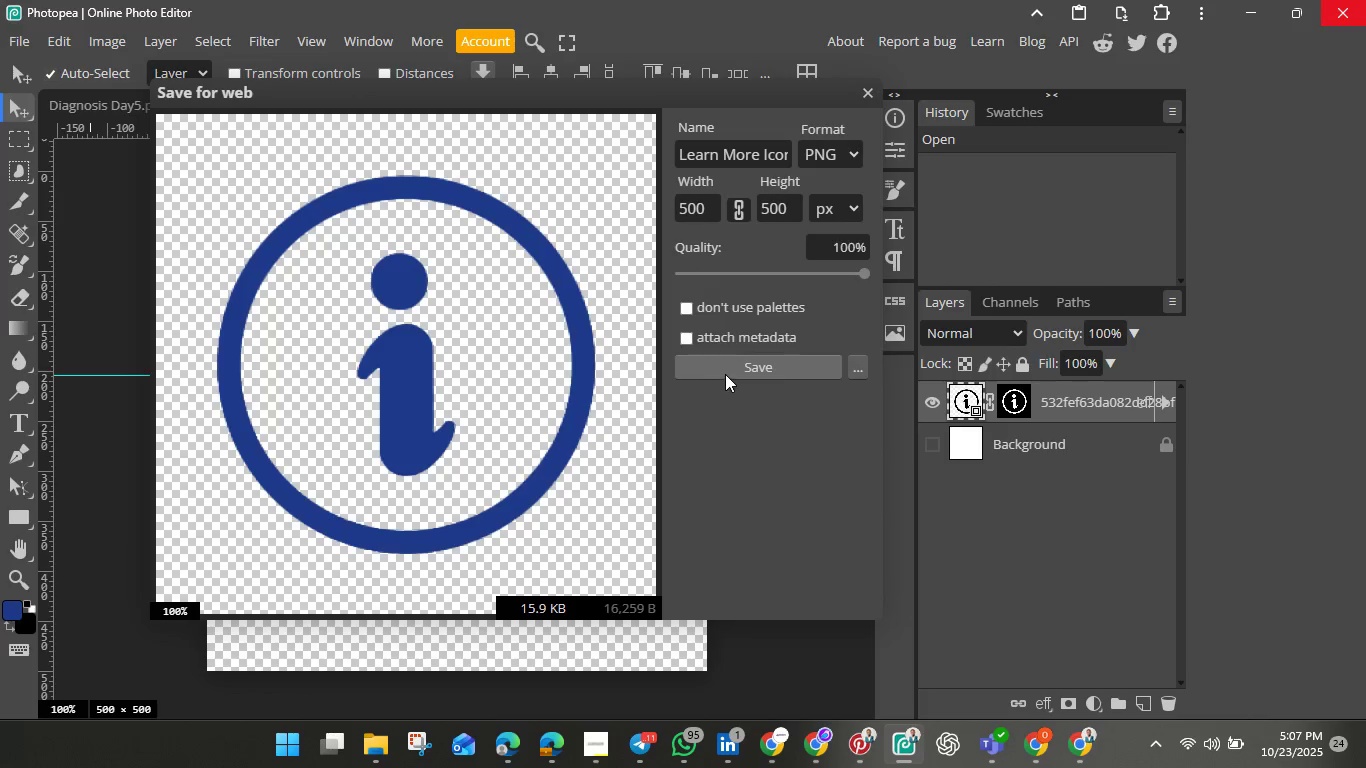 
left_click([725, 371])
 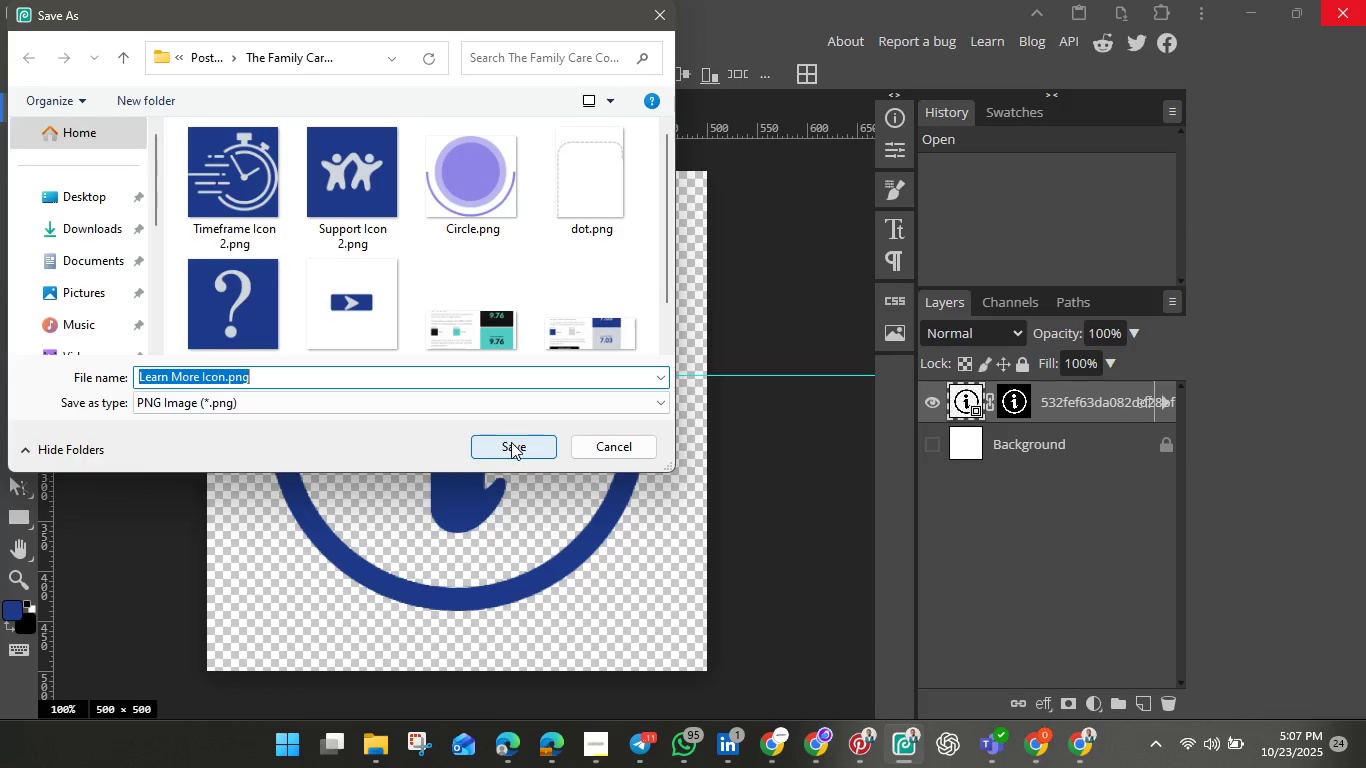 
wait(9.24)
 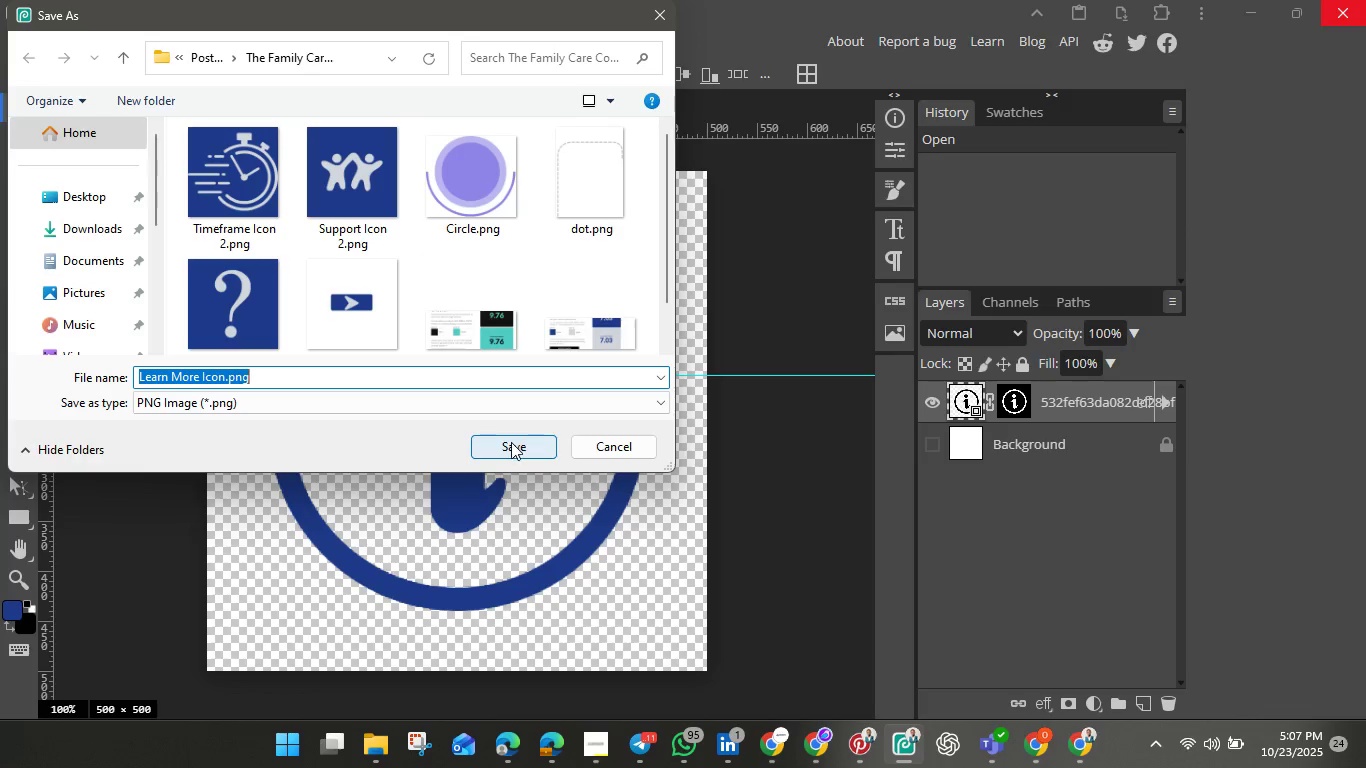 
left_click([101, 107])
 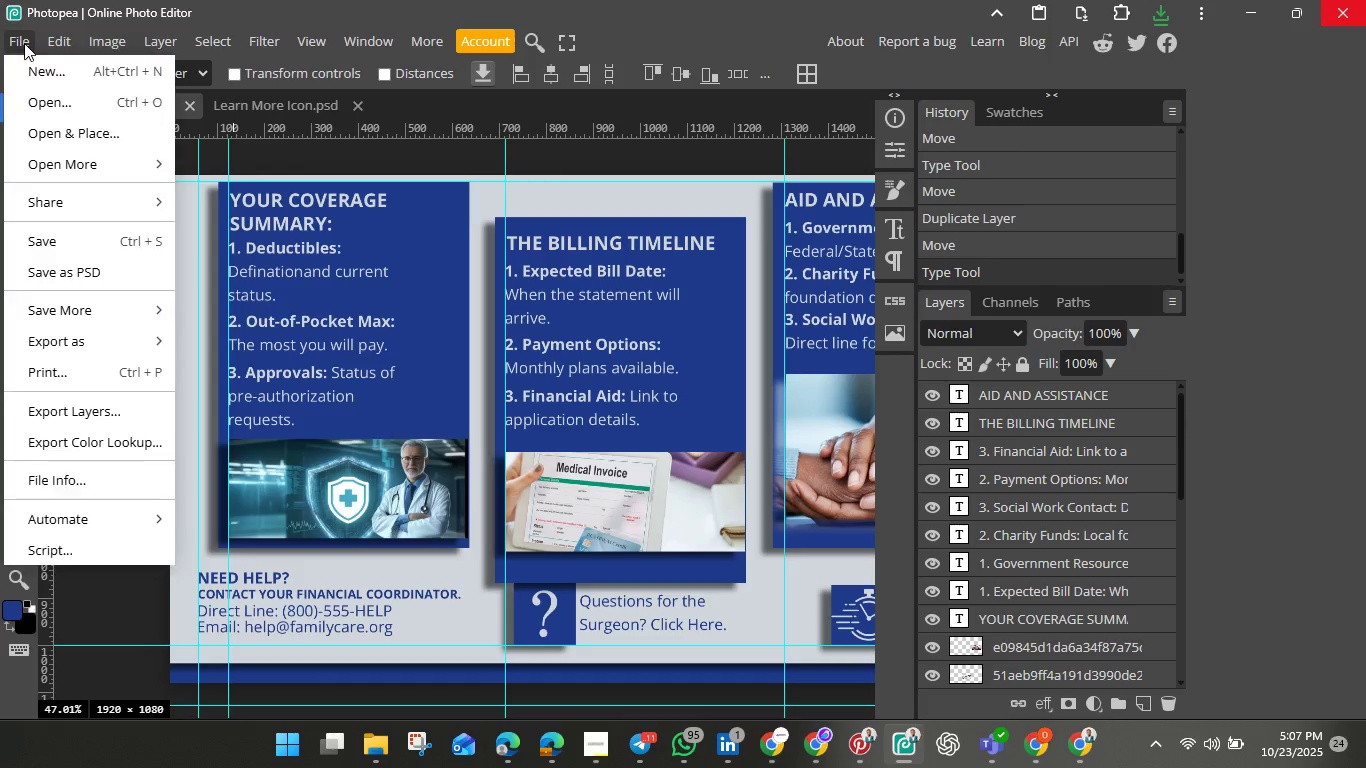 
left_click([24, 43])
 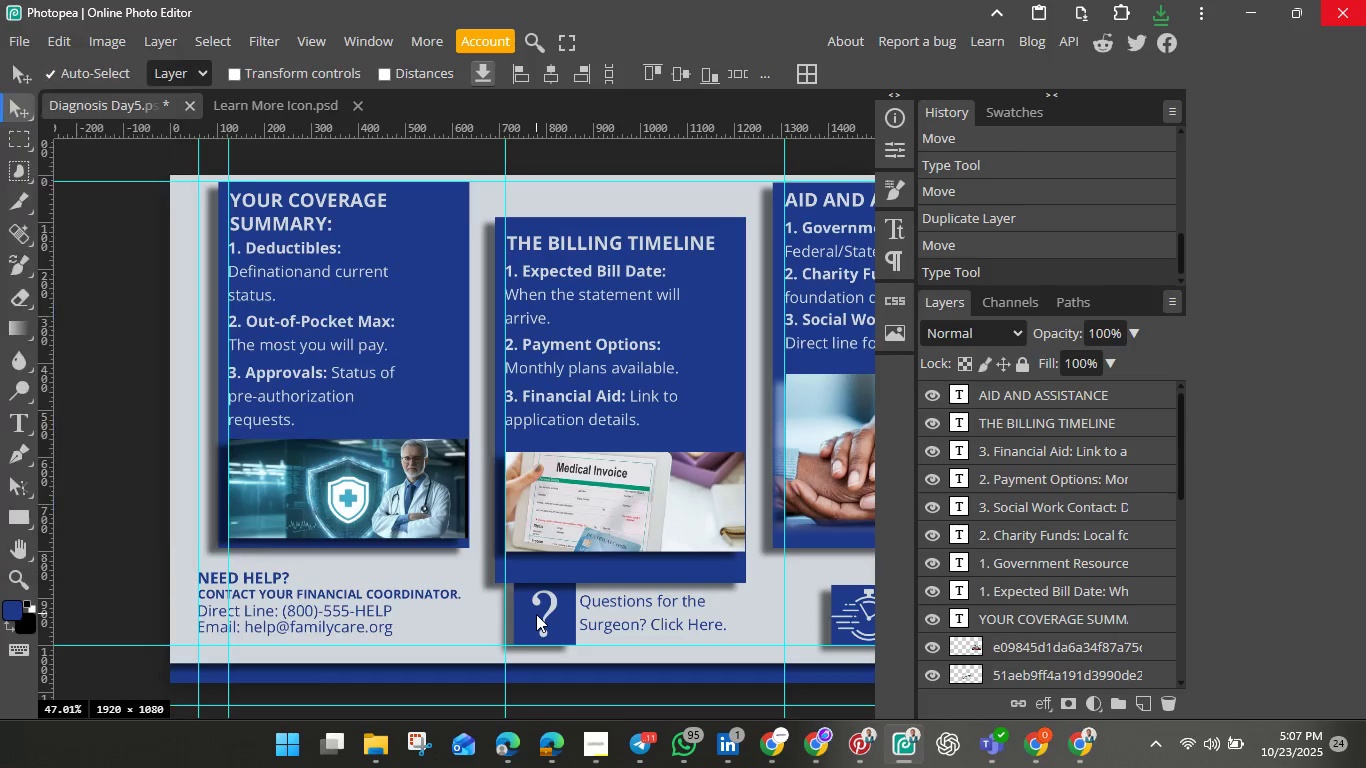 
left_click([536, 614])
 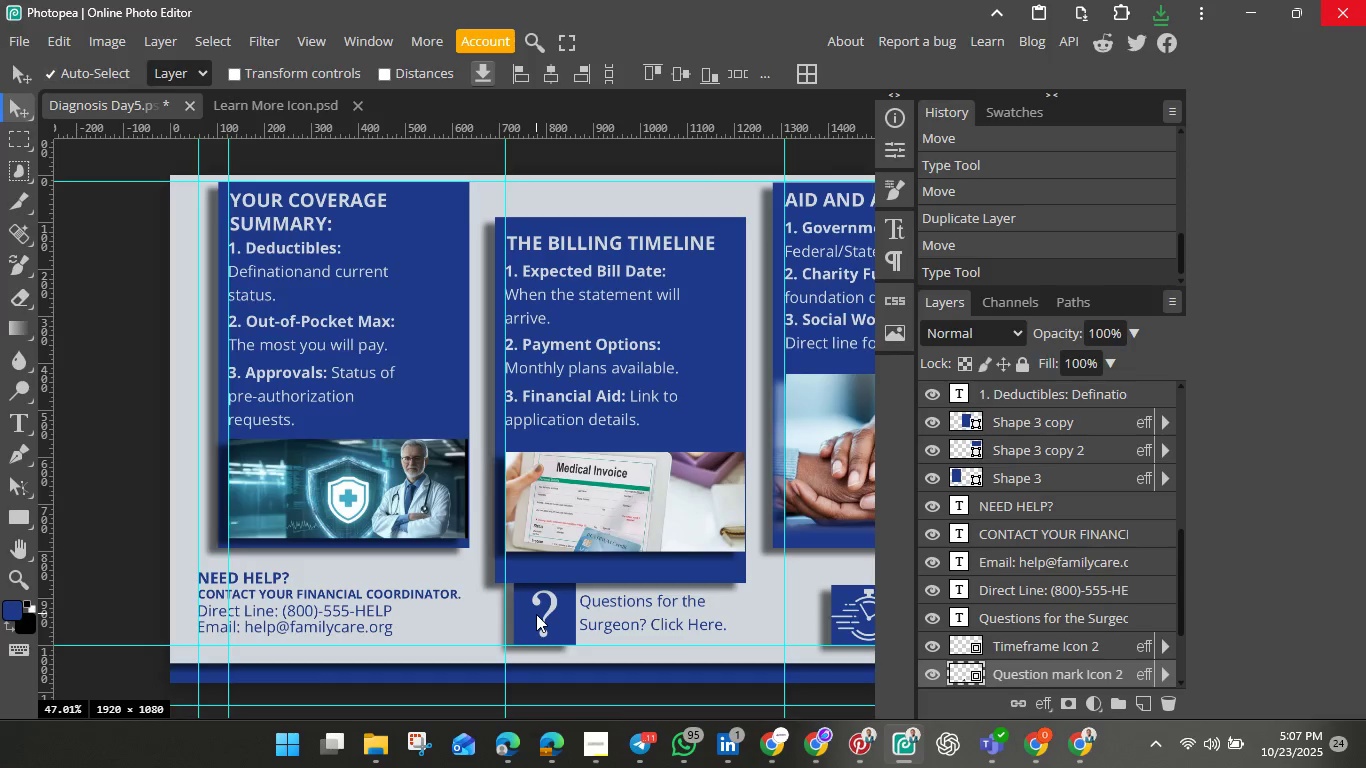 
key(Backspace)
 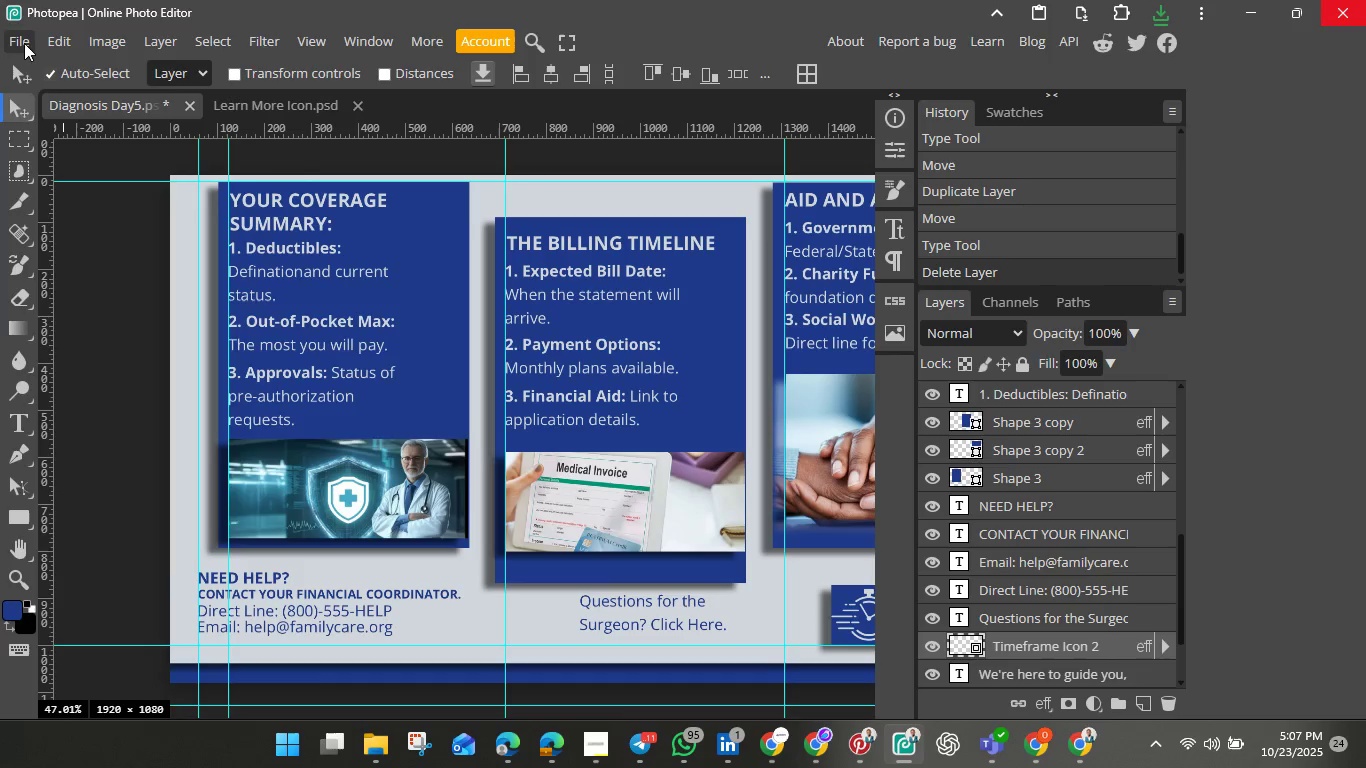 
left_click([23, 42])
 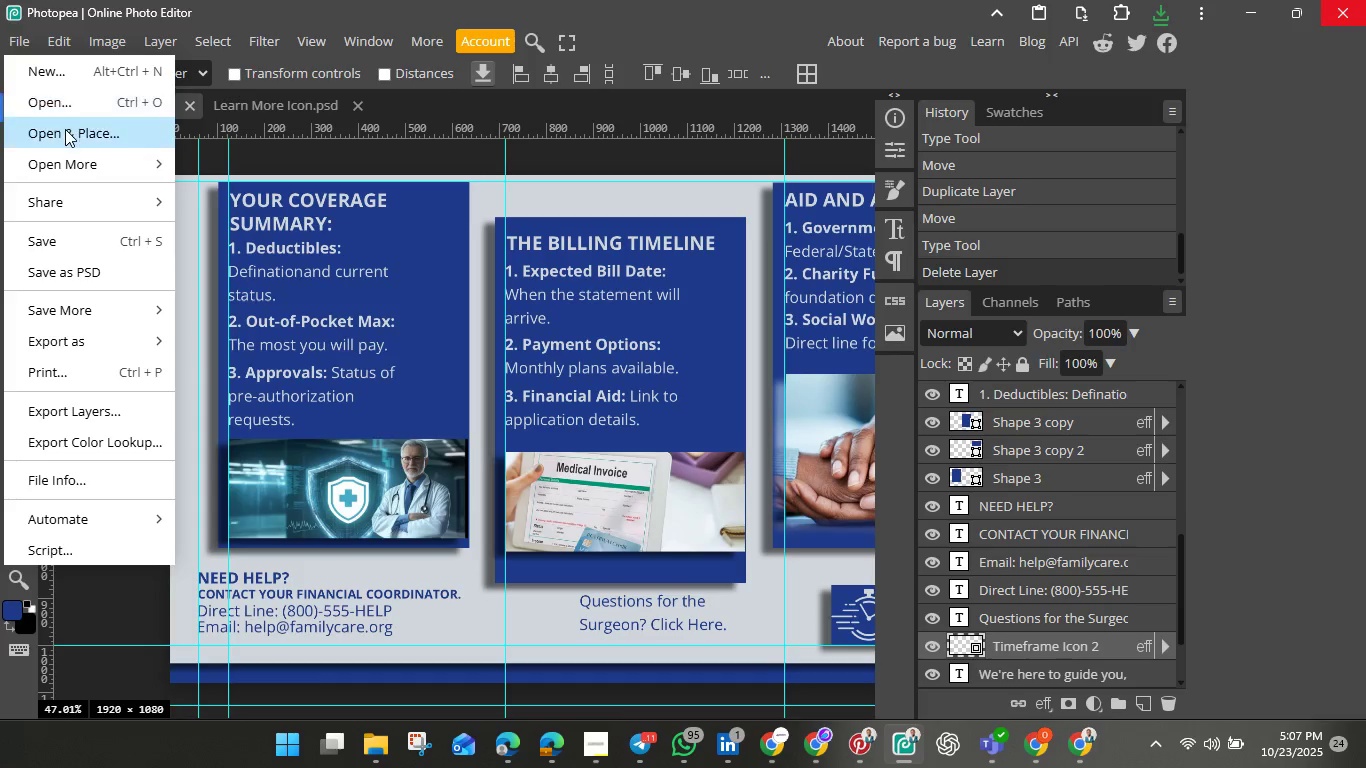 
wait(6.92)
 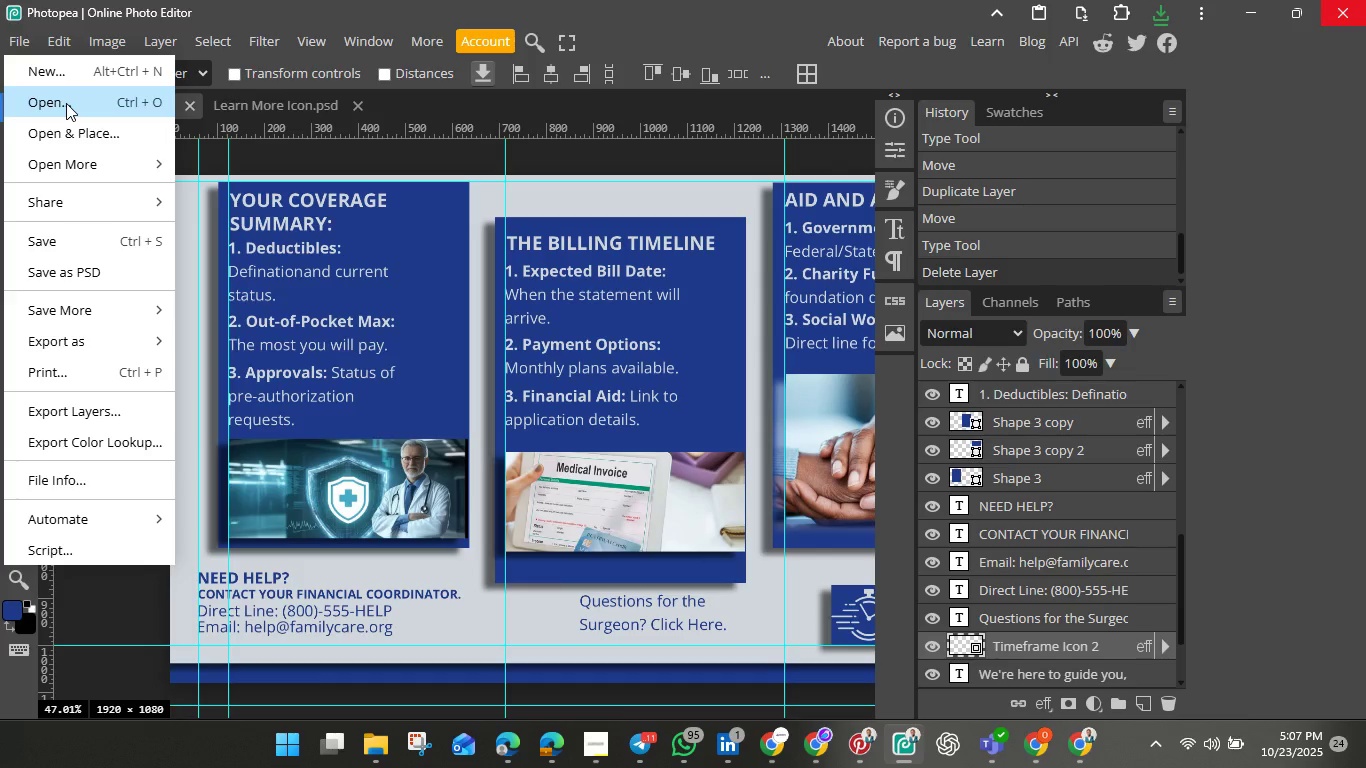 
left_click([65, 134])
 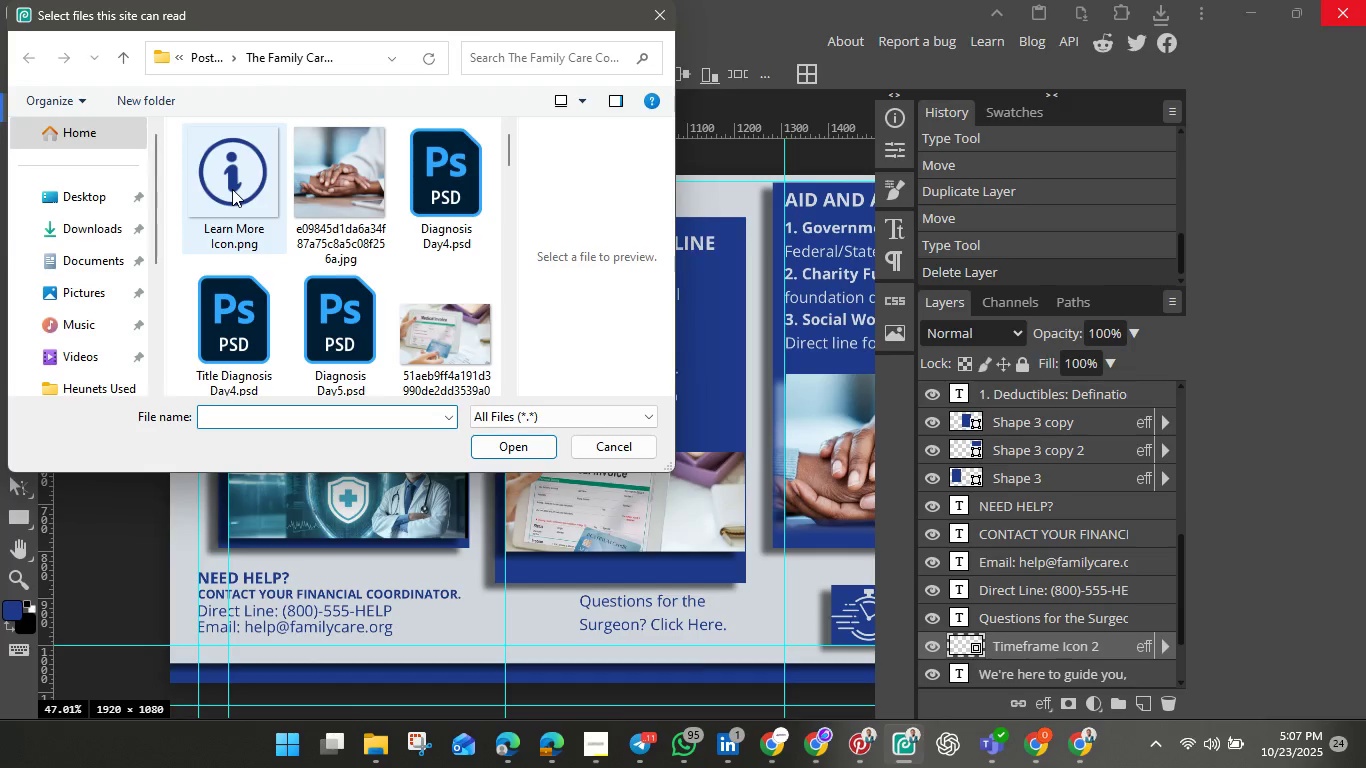 
left_click([232, 189])
 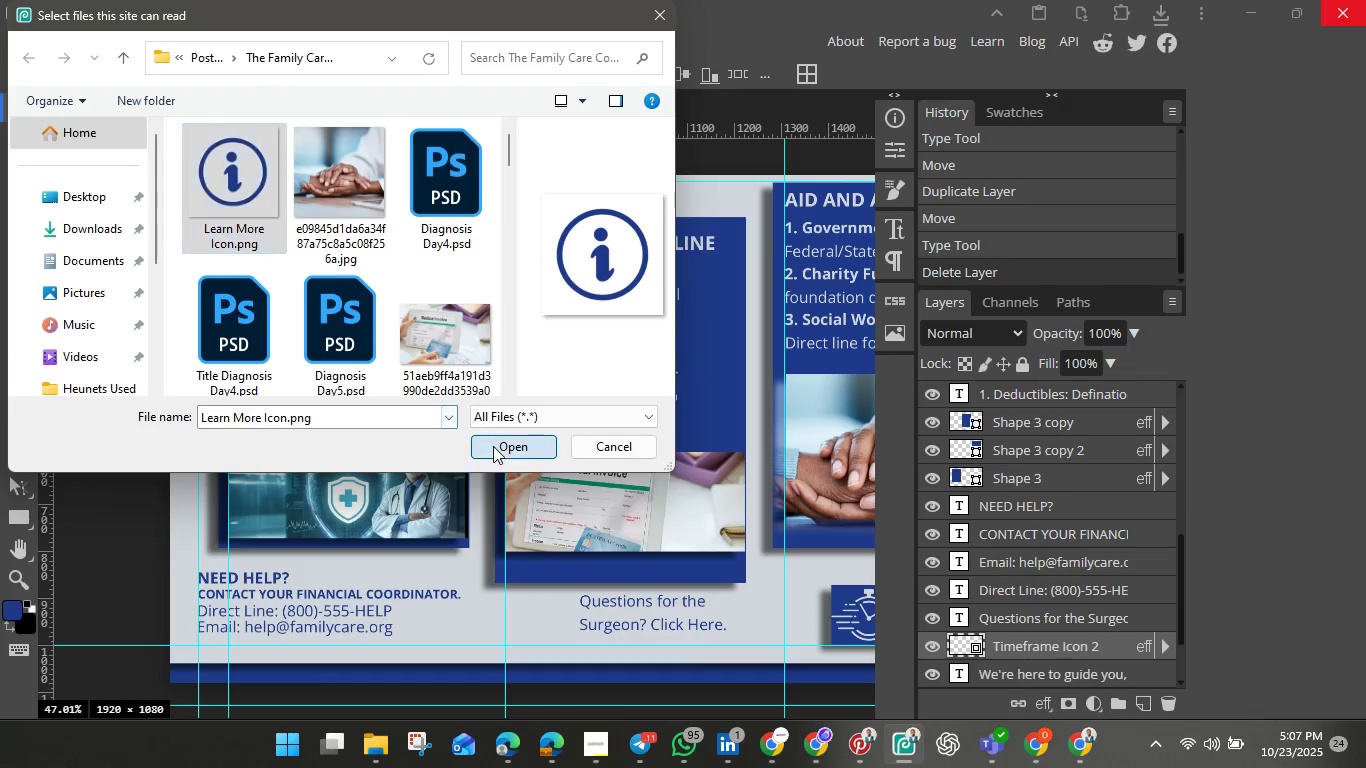 
left_click([493, 446])
 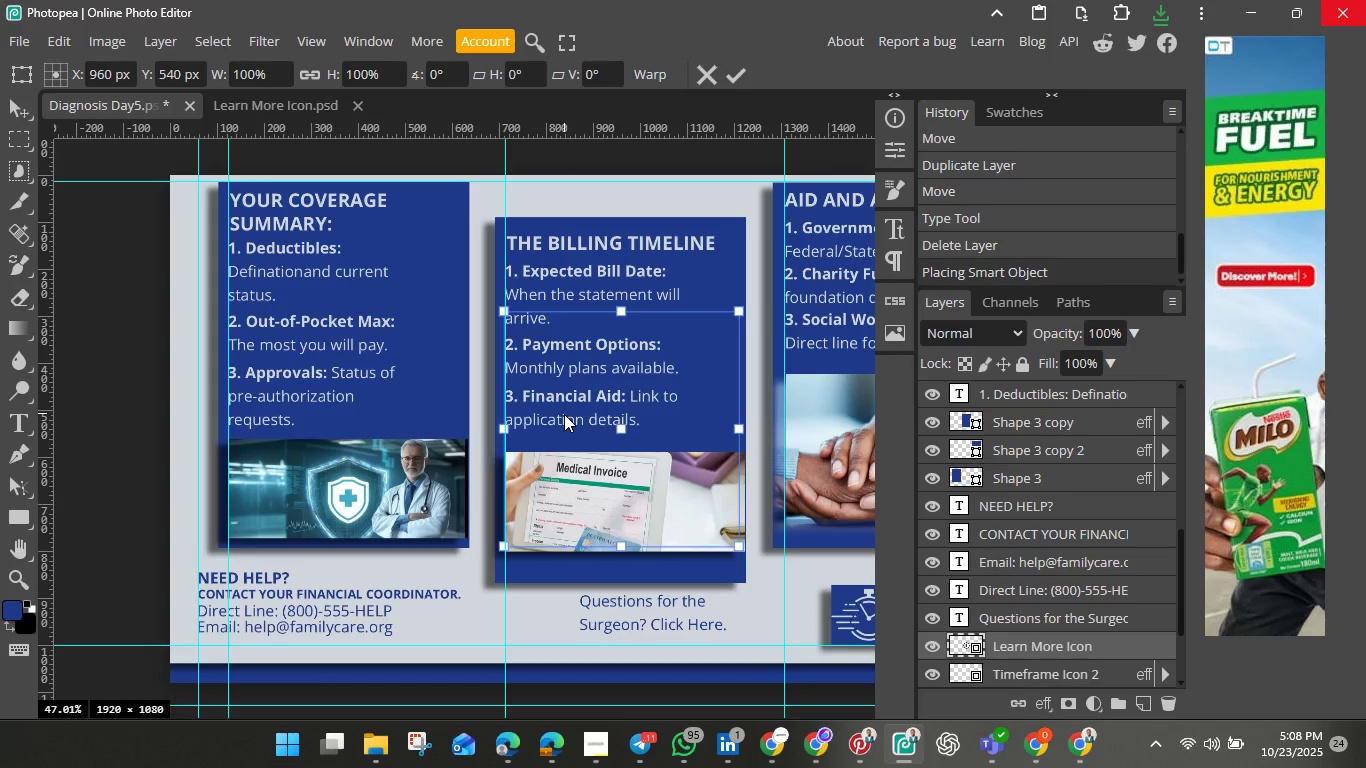 
wait(11.57)
 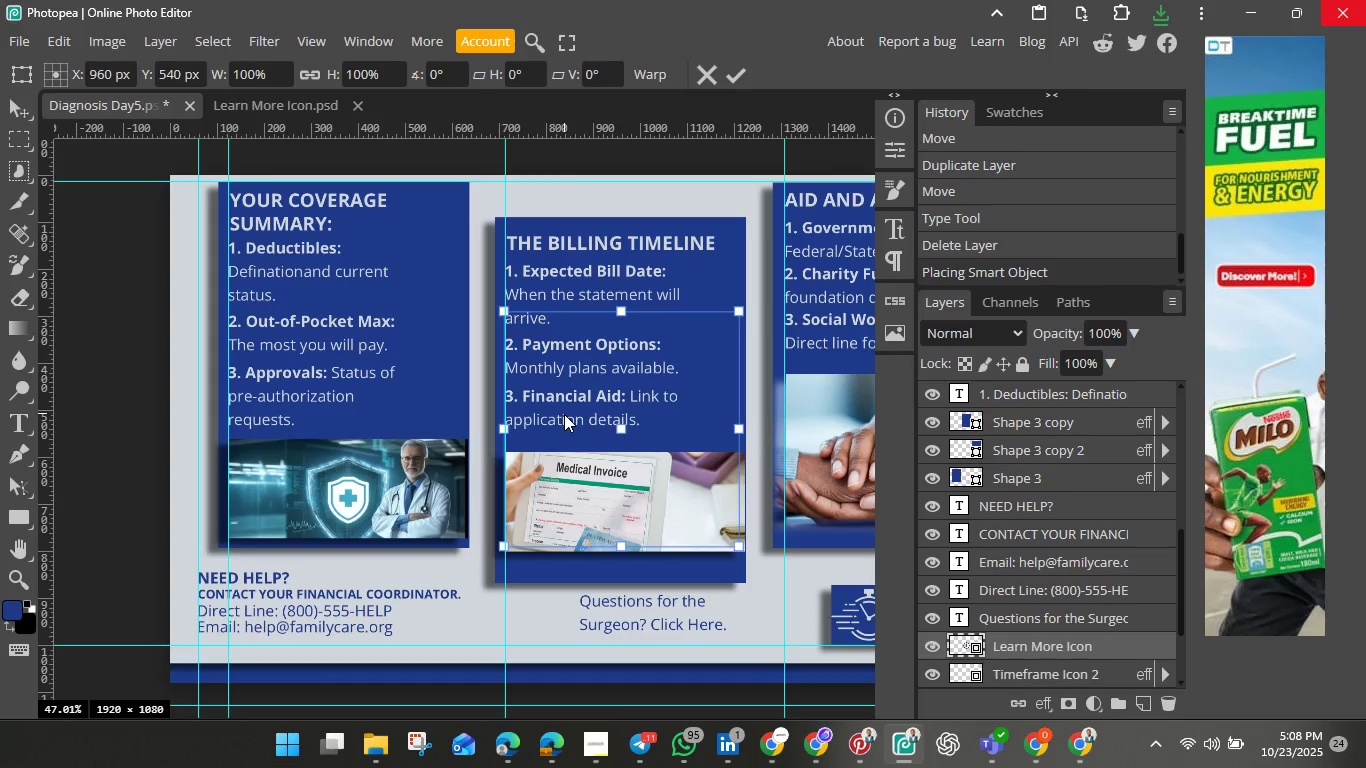 
hold_key(key=ShiftLeft, duration=1.51)
left_click_drag(start_coordinate=[738, 311], to_coordinate=[566, 518])
 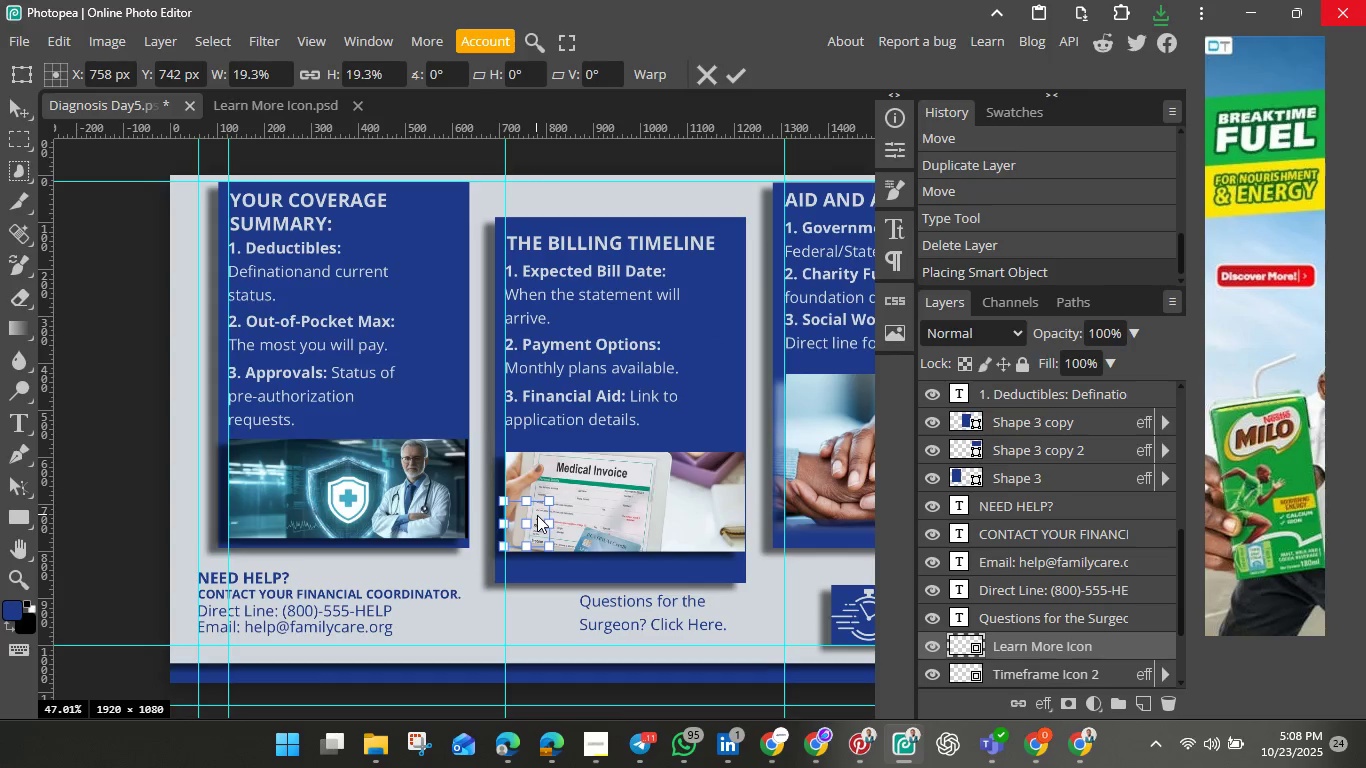 
hold_key(key=ShiftLeft, duration=0.7)
 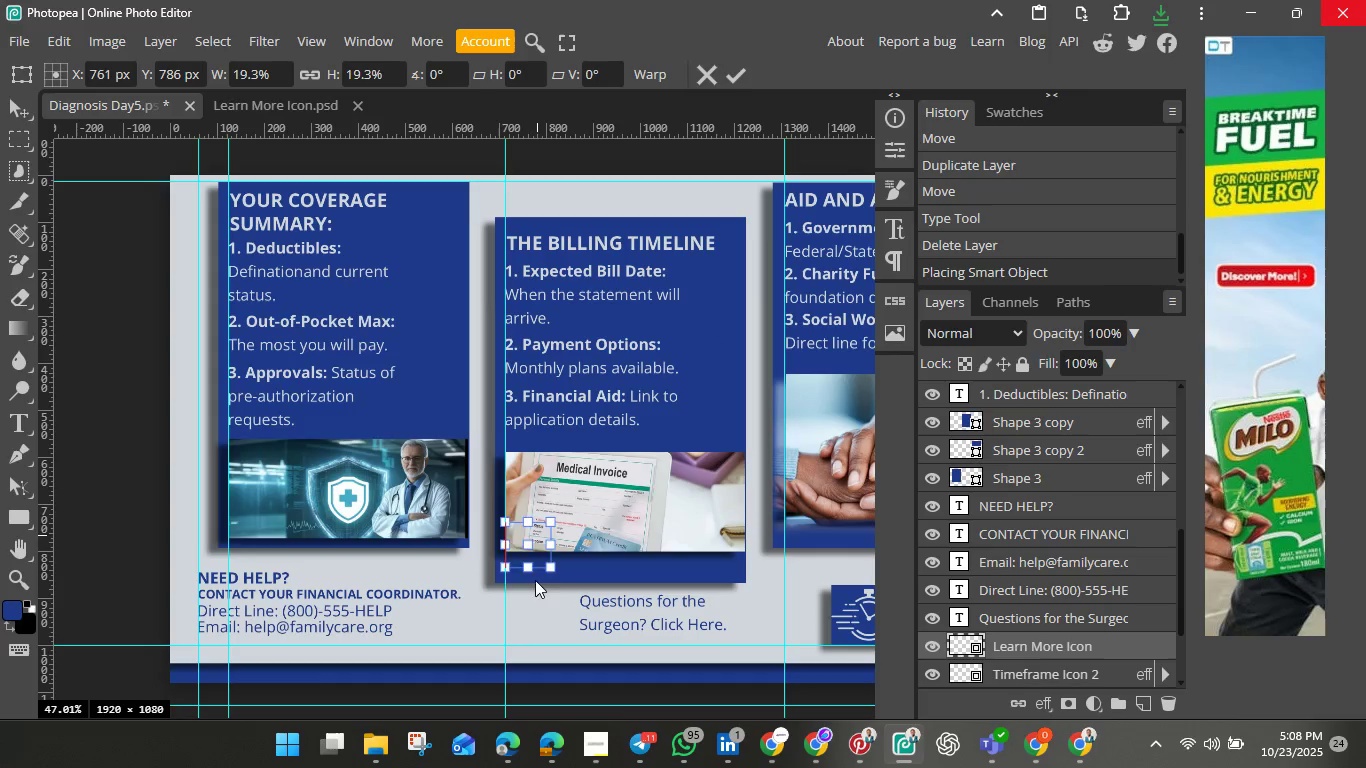 
left_click_drag(start_coordinate=[537, 515], to_coordinate=[533, 615])
 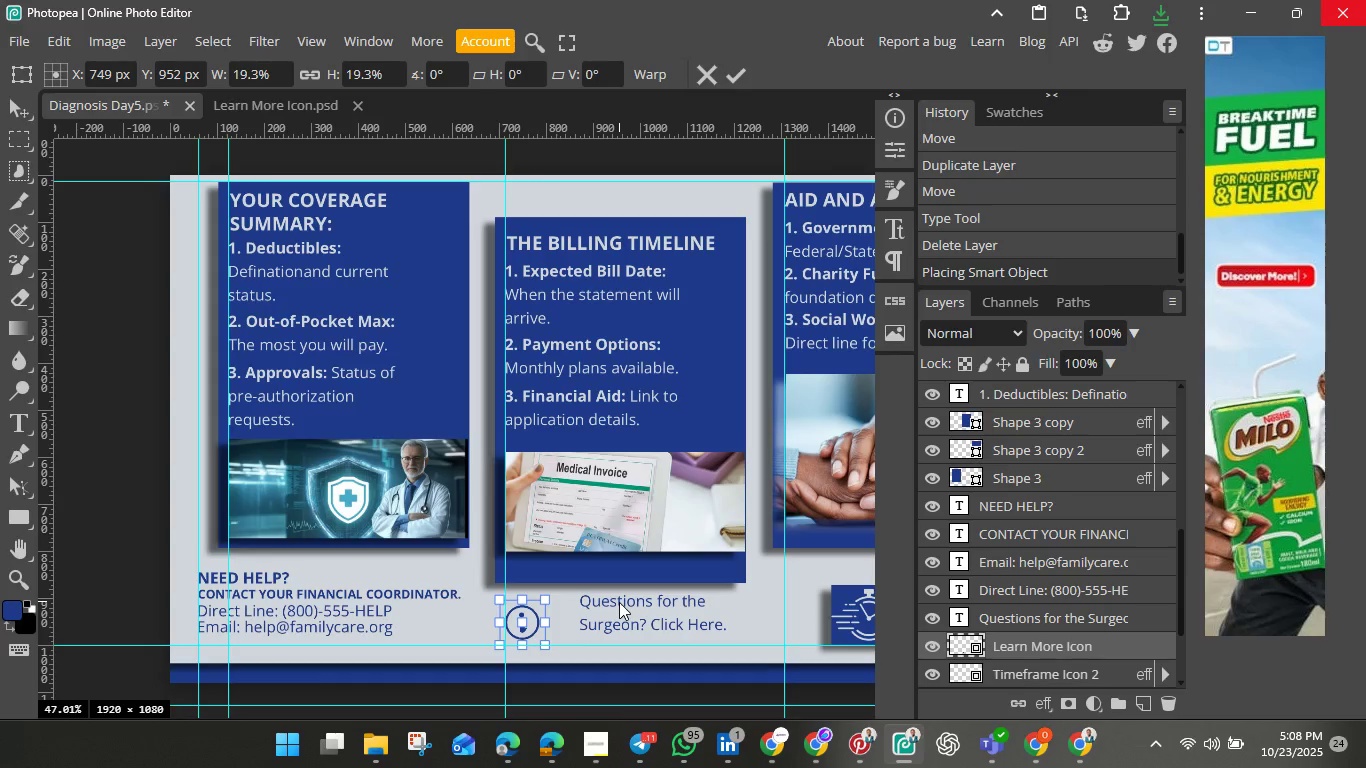 
double_click([619, 602])
 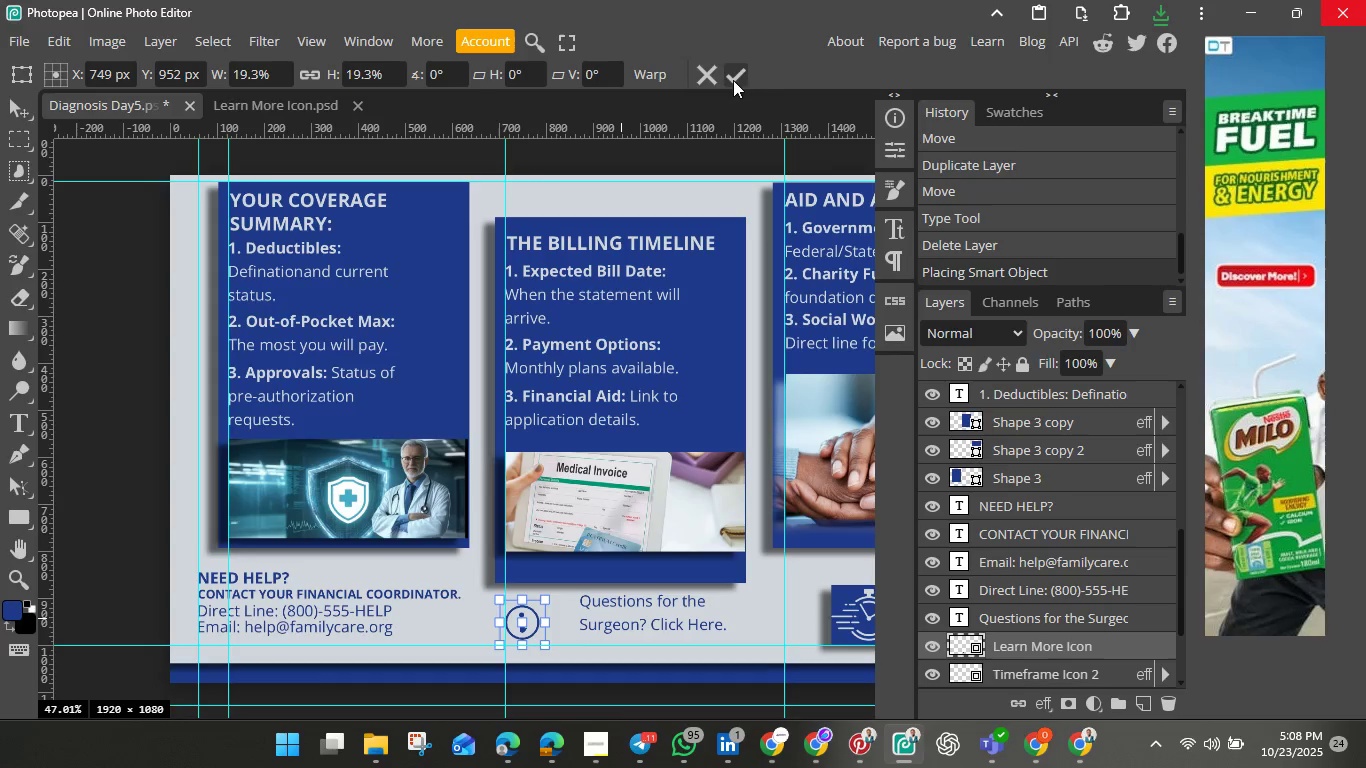 
left_click([734, 79])
 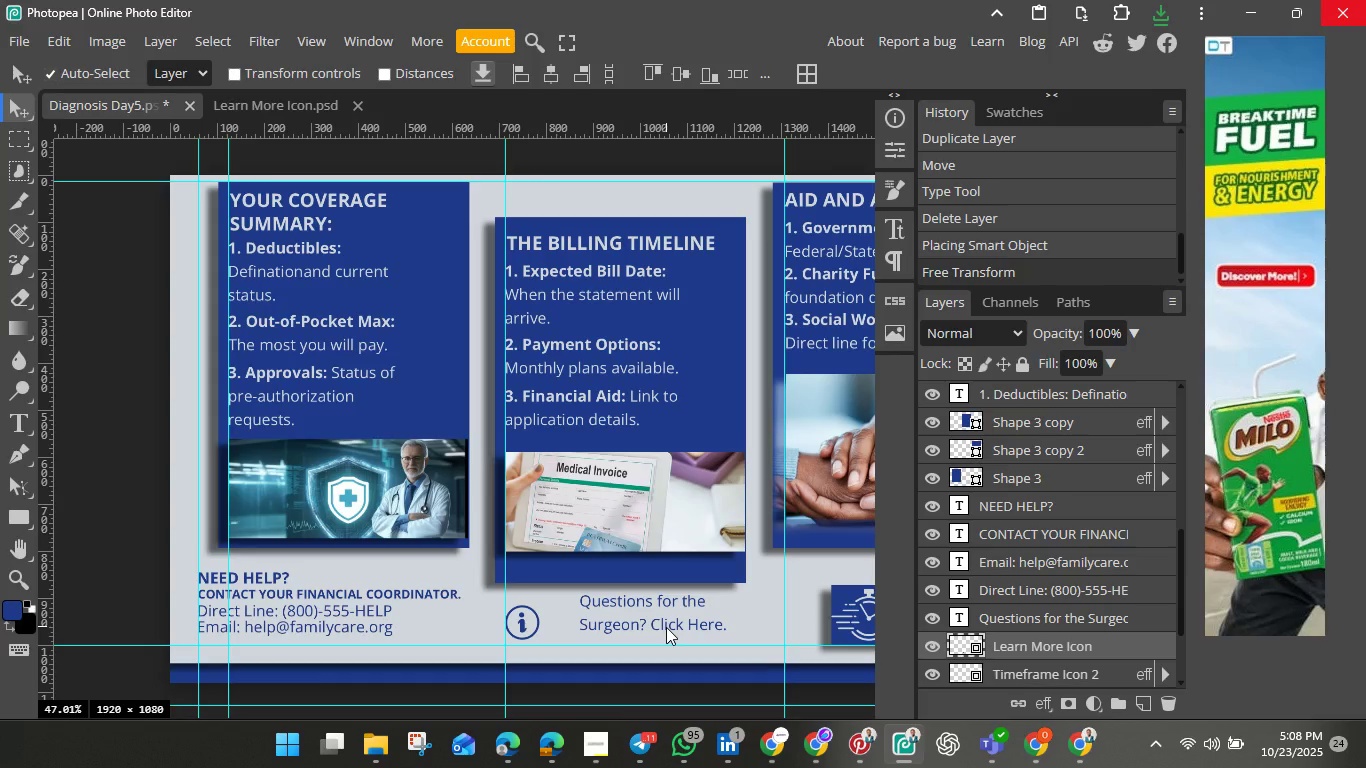 
double_click([666, 627])
 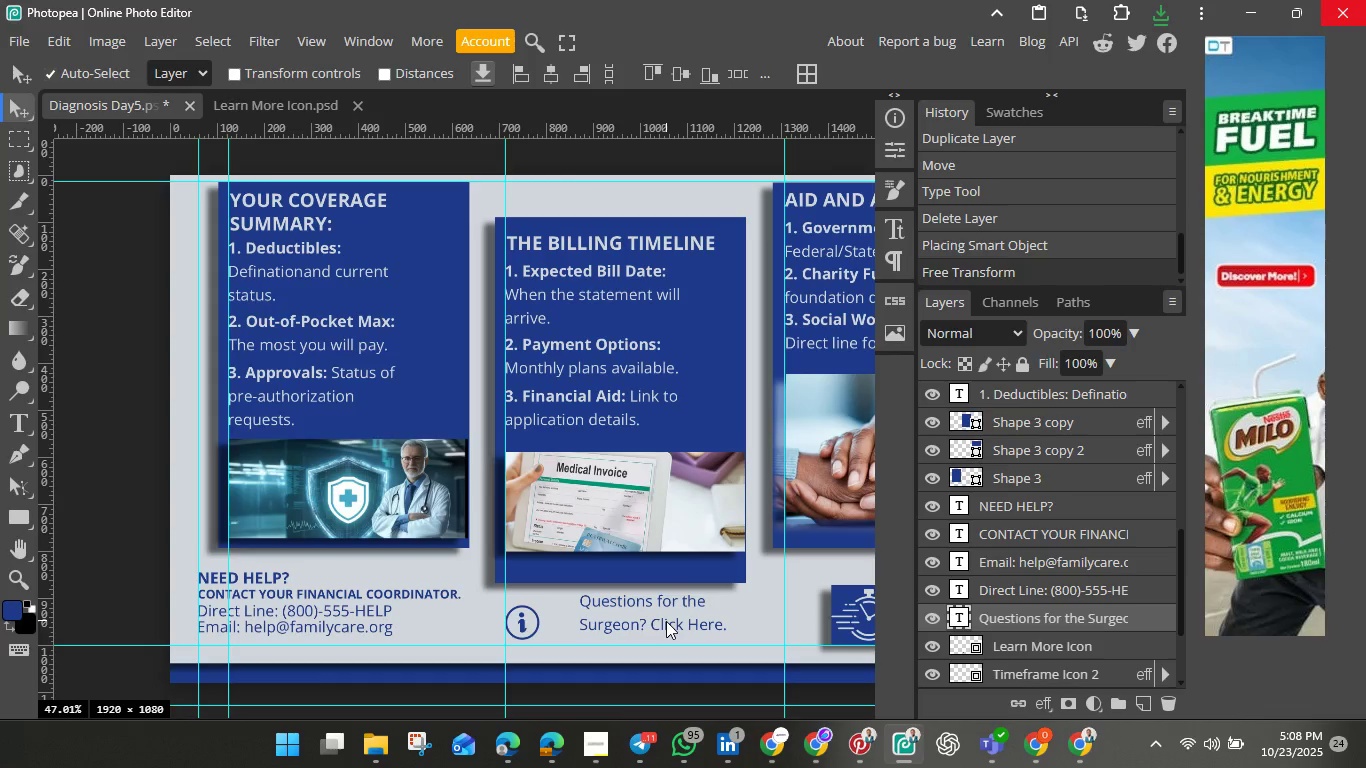 
double_click([666, 621])
 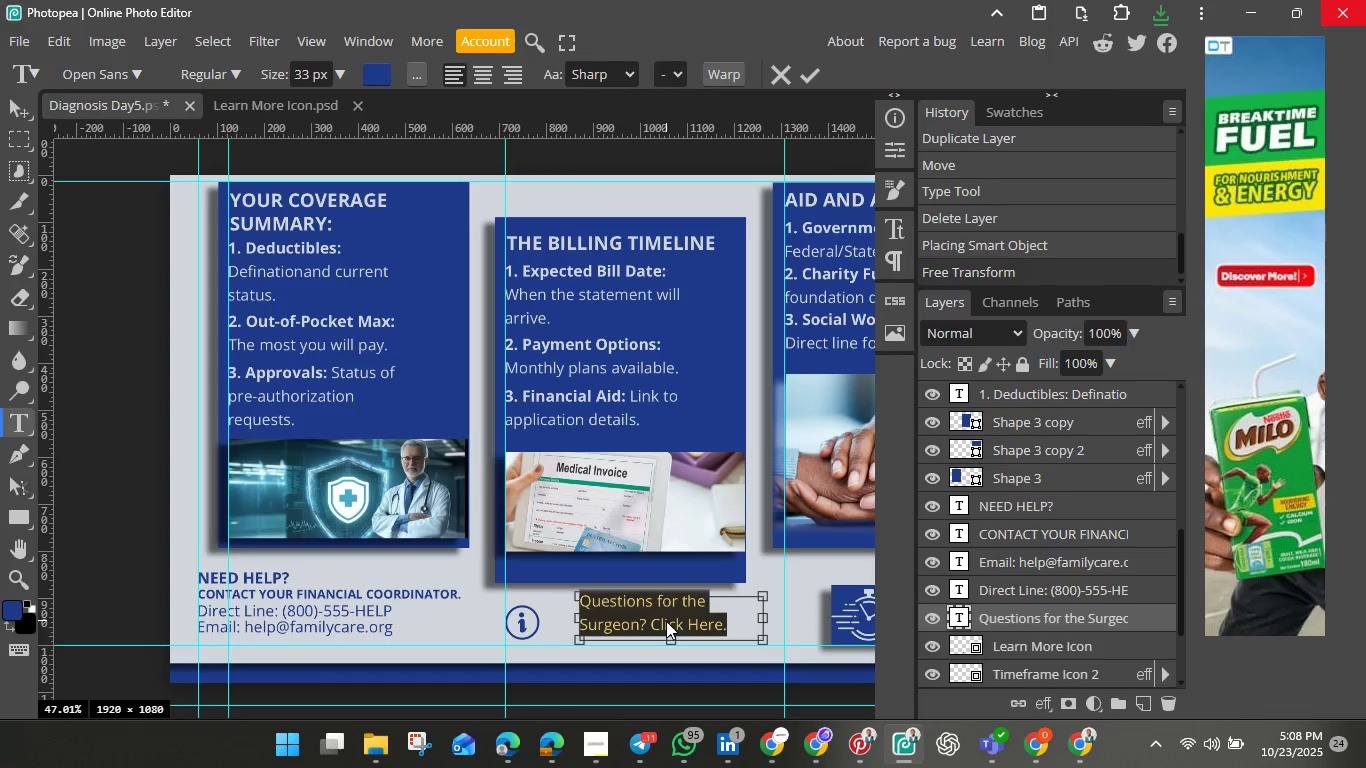 
triple_click([666, 621])
 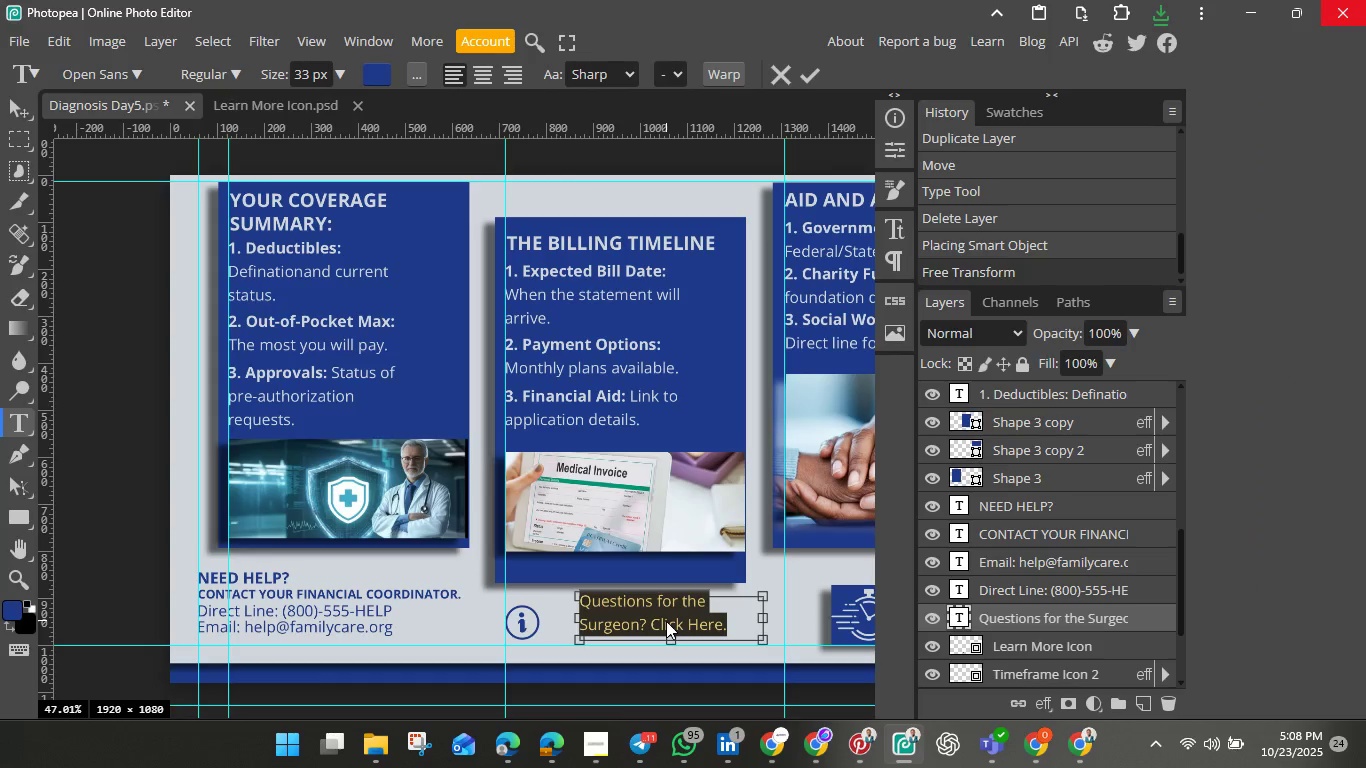 
key(Delete)
 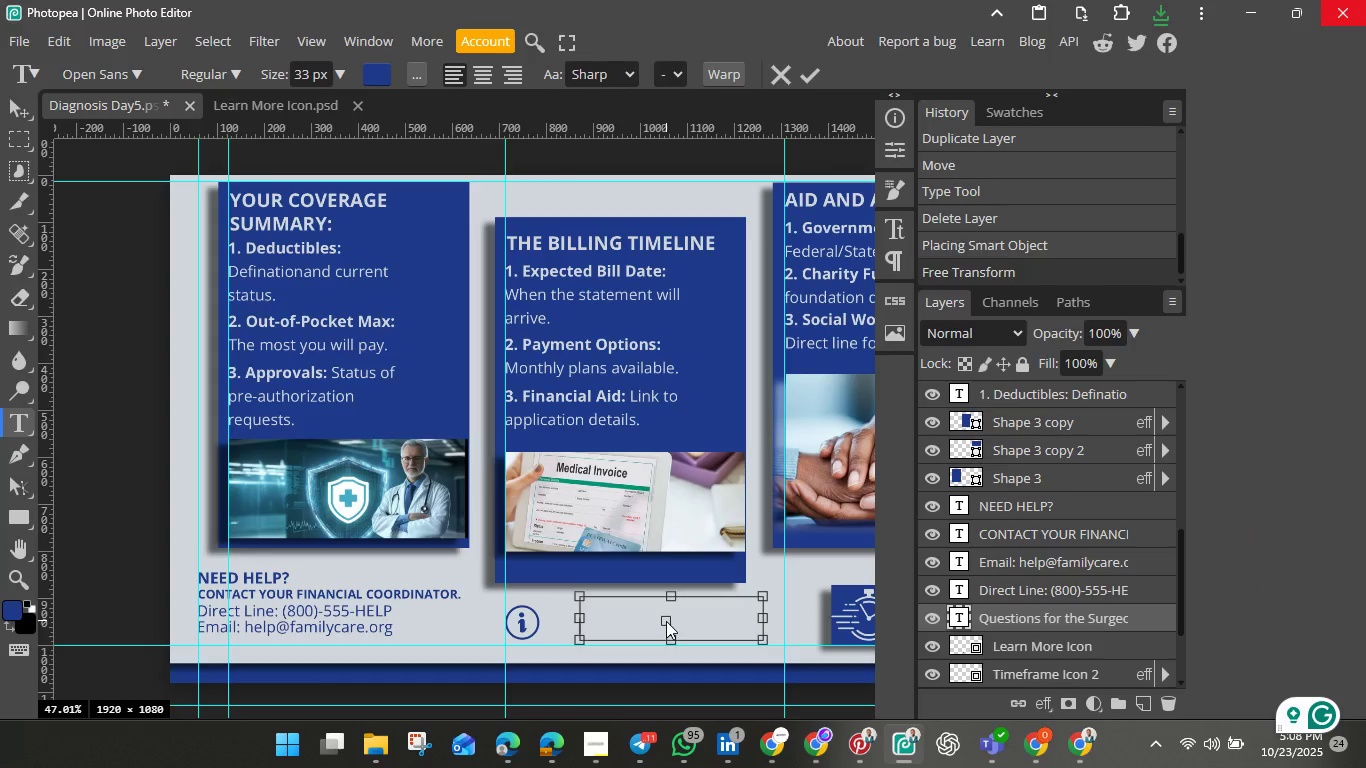 
wait(8.46)
 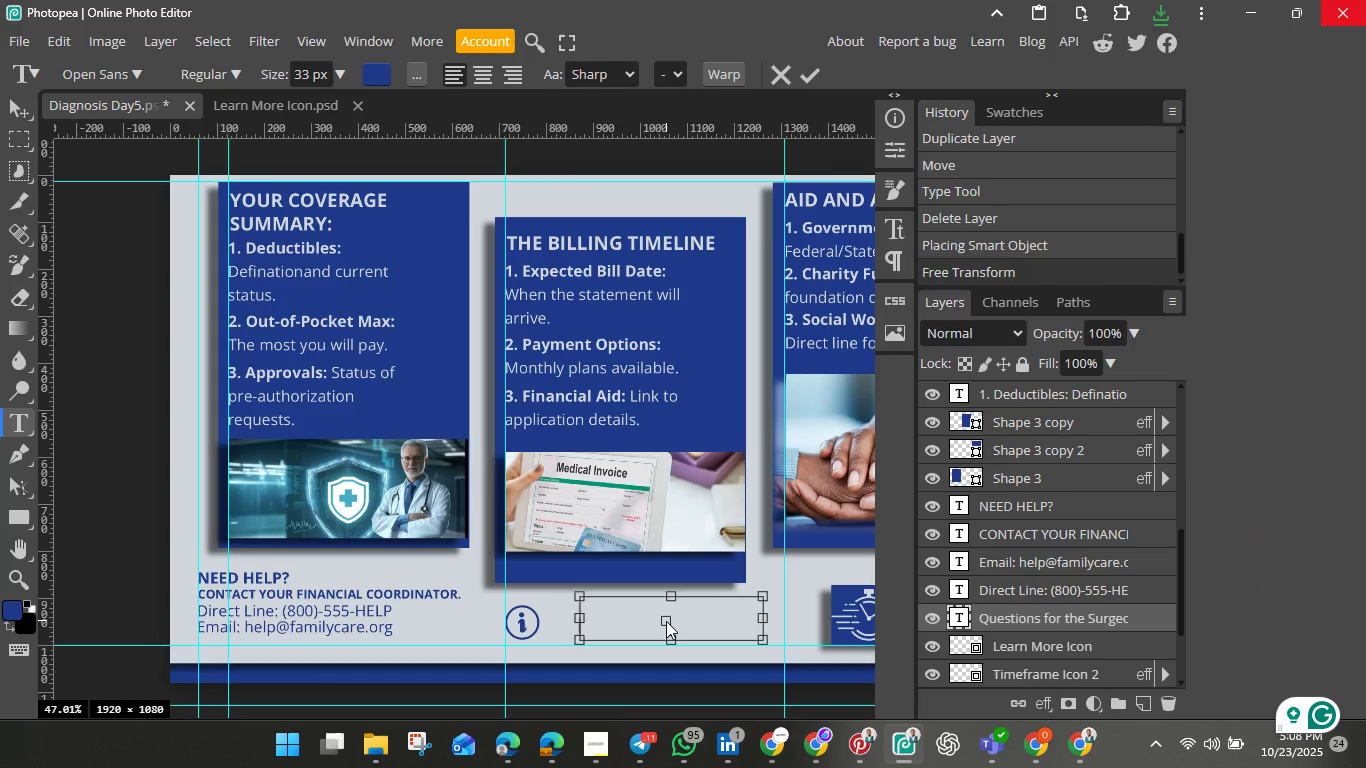 
type(Clicj )
key(Backspace)
key(Backspace)
type(k to le)
key(Backspace)
 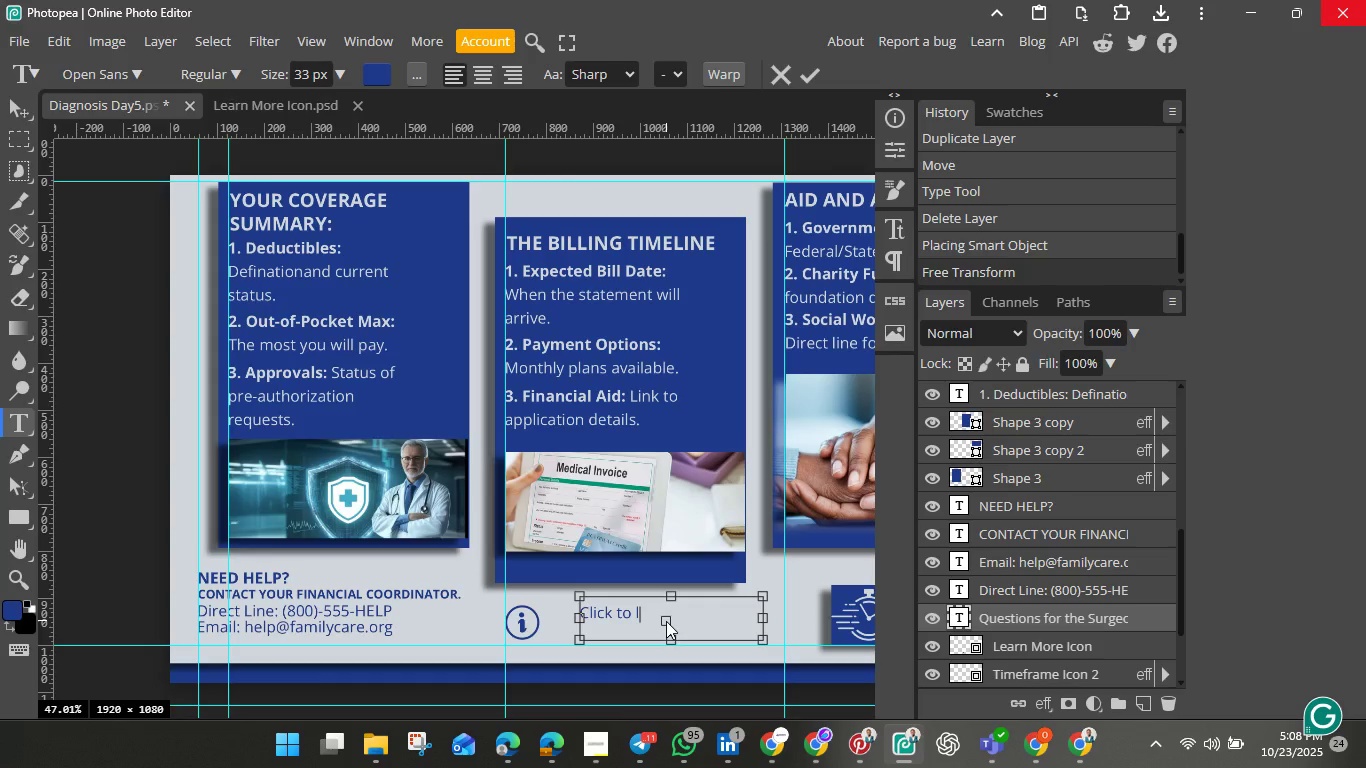 
key(Backspace)
type(Learn More)
 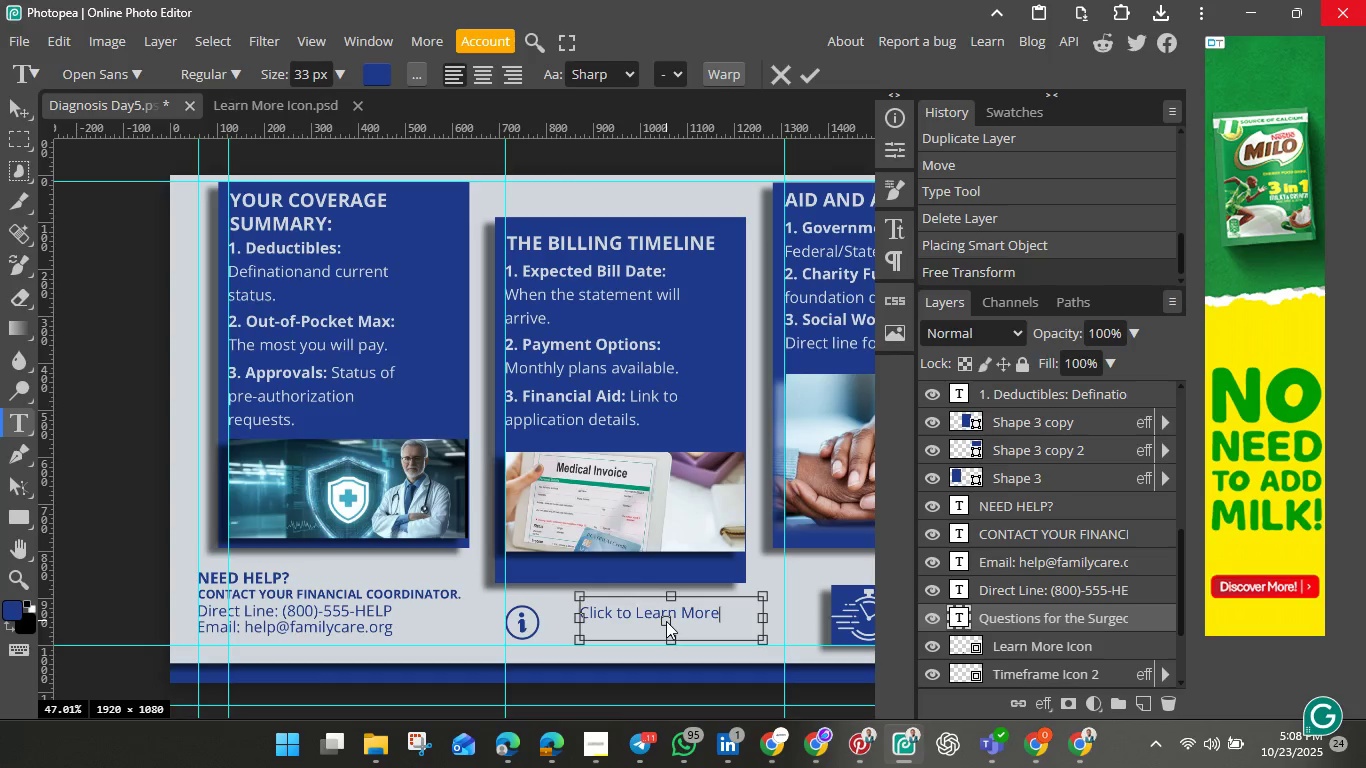 
left_click([808, 73])
 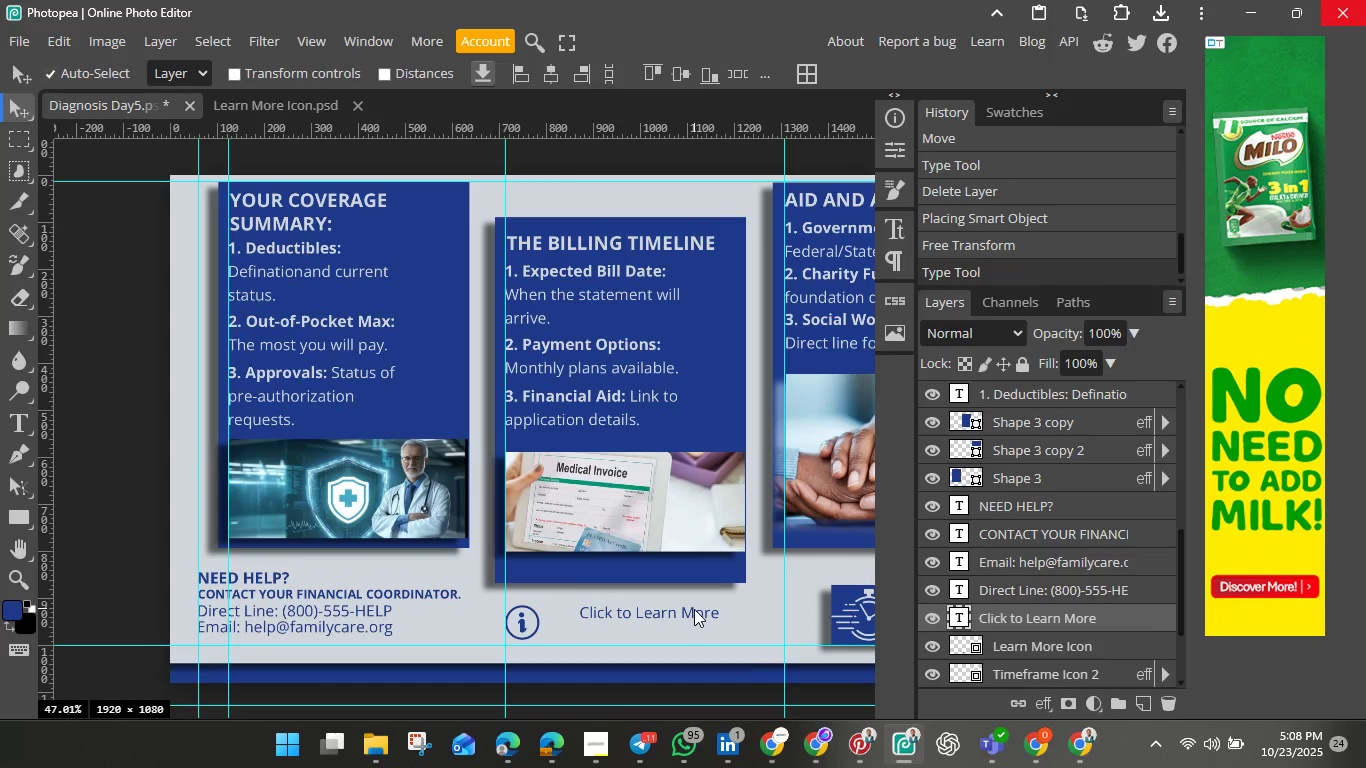 
left_click_drag(start_coordinate=[694, 609], to_coordinate=[622, 632])
 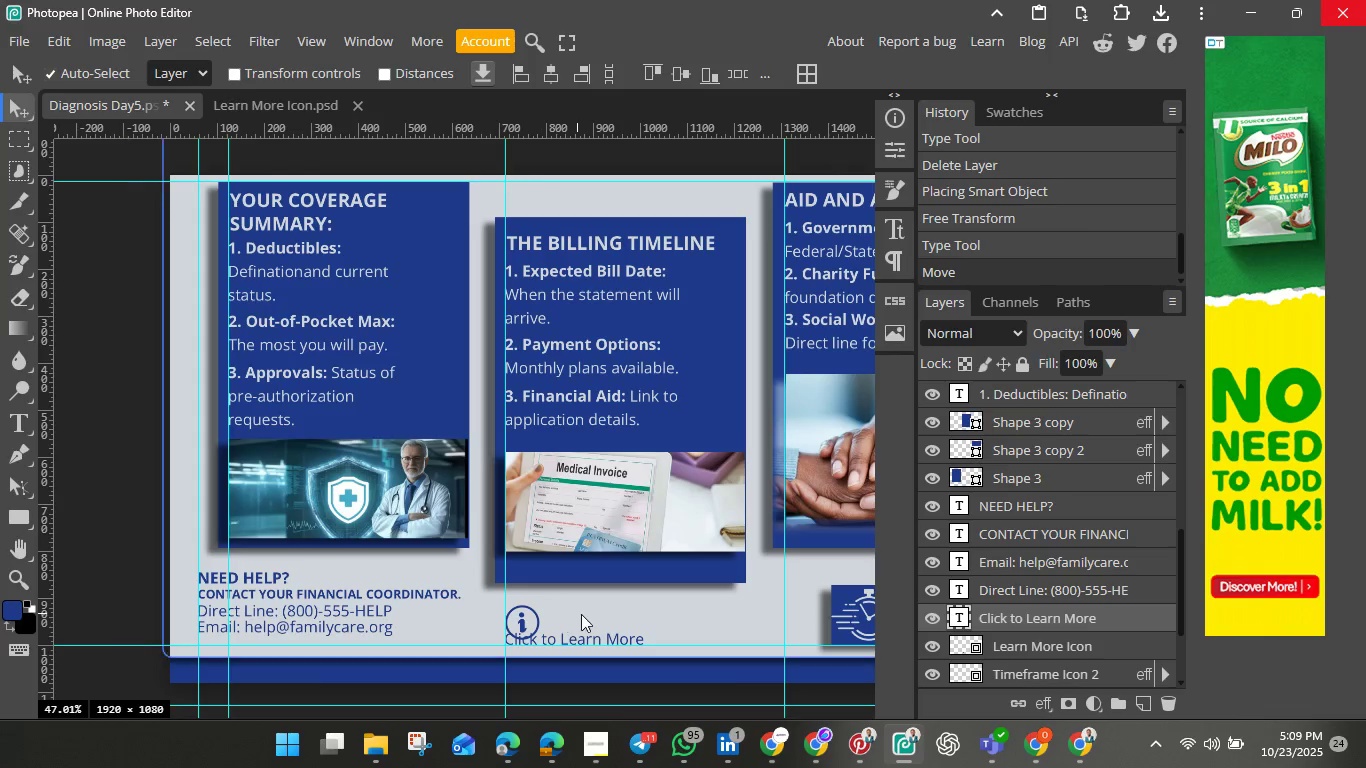 
left_click_drag(start_coordinate=[528, 620], to_coordinate=[553, 618])
 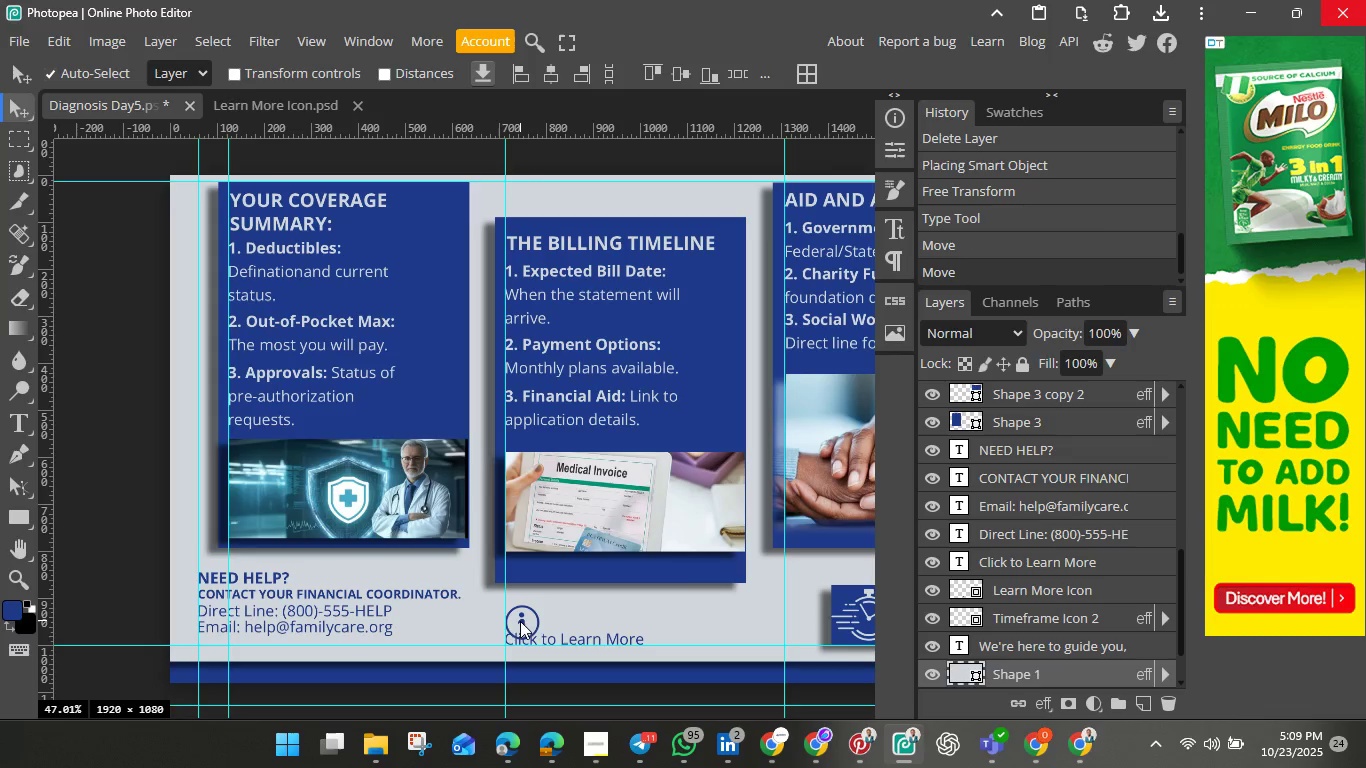 
left_click([520, 621])
 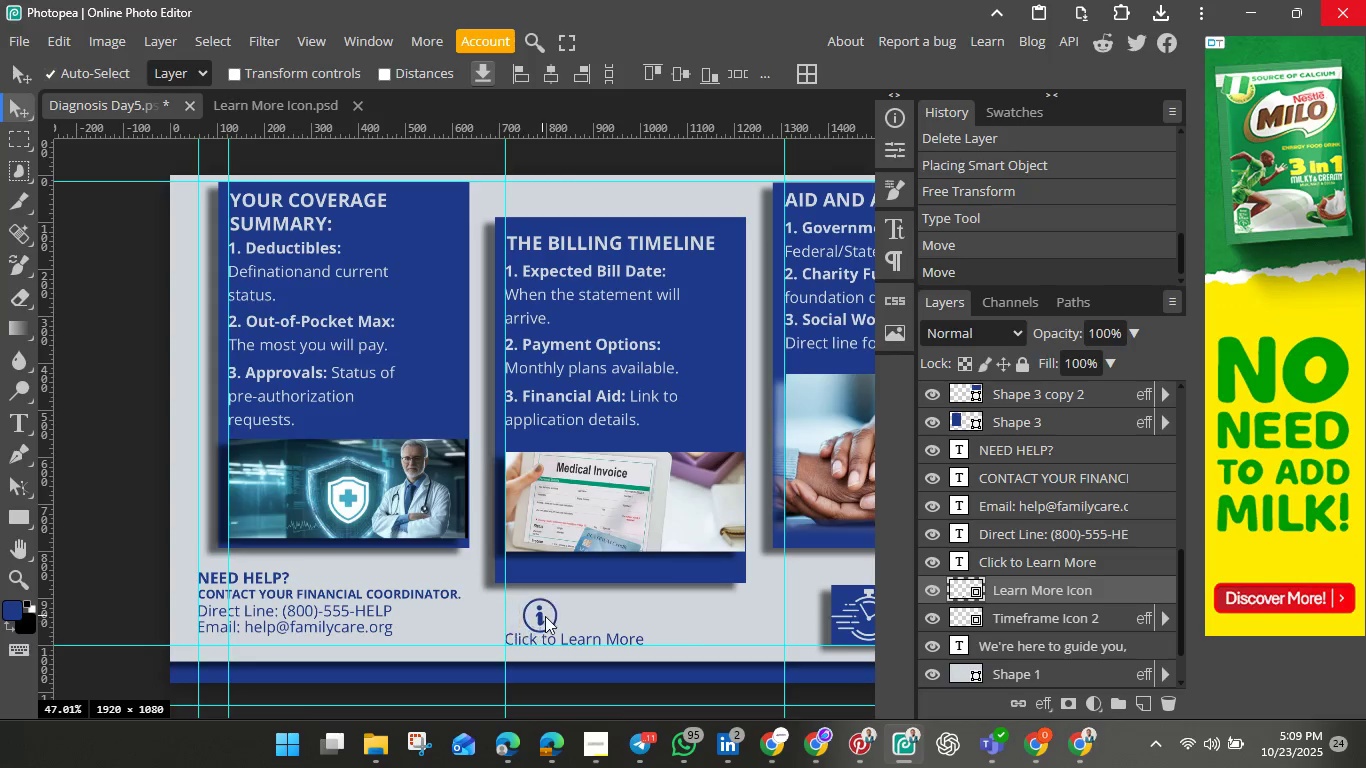 
left_click_drag(start_coordinate=[524, 623], to_coordinate=[671, 631])
 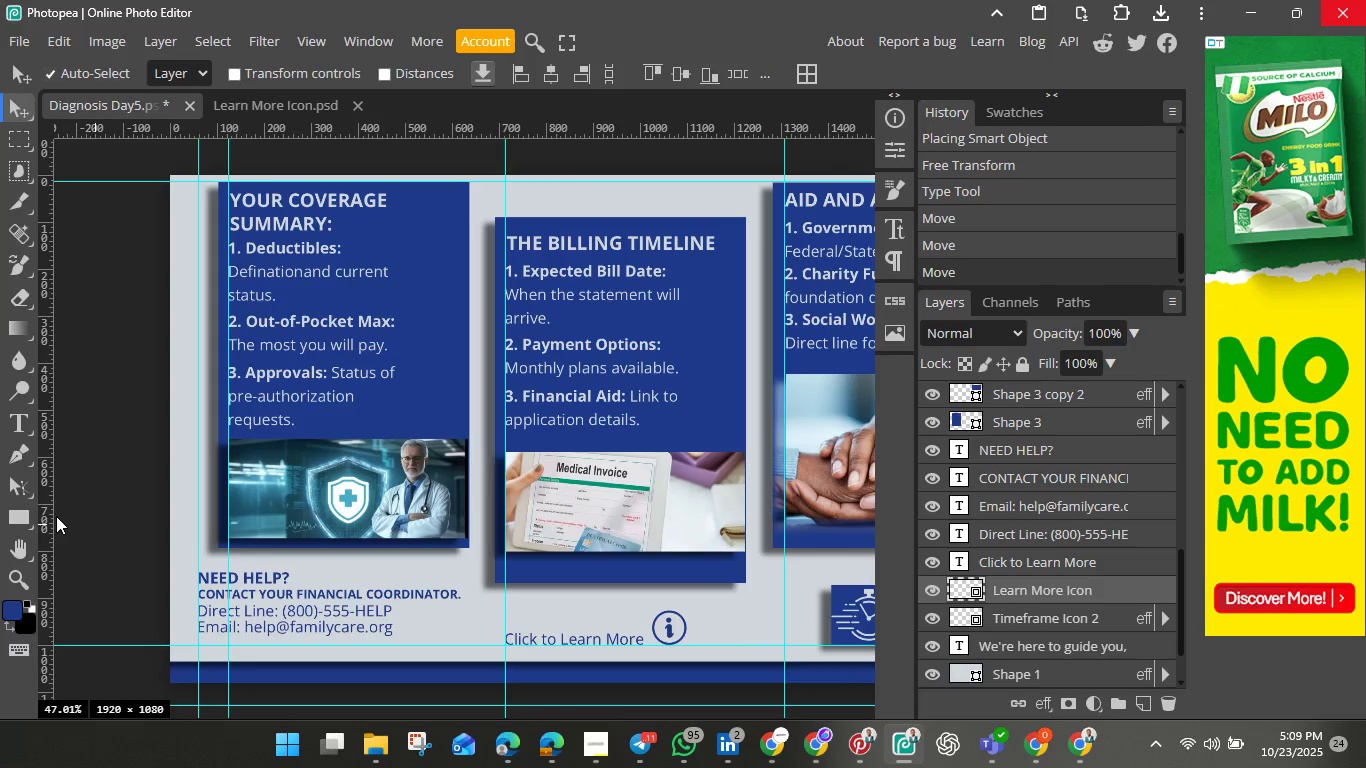 
left_click([16, 554])
 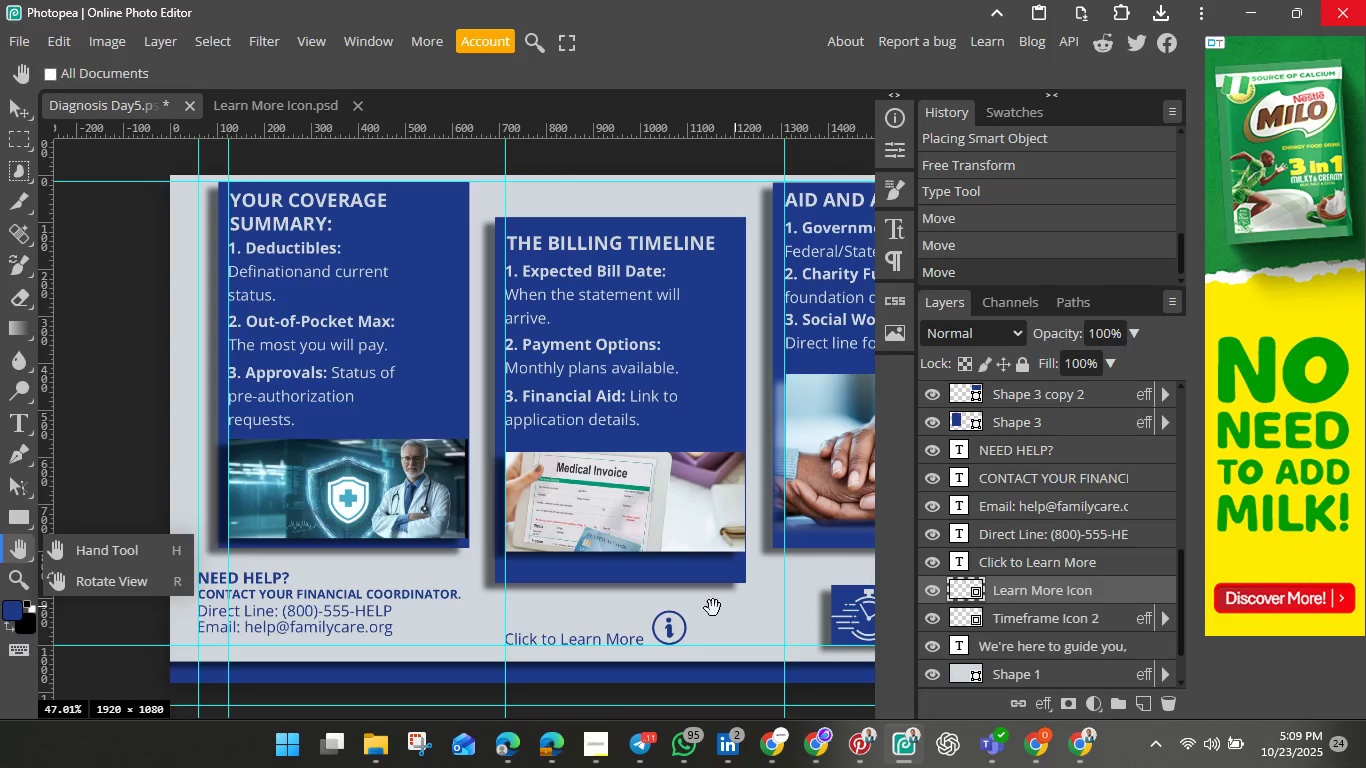 
left_click_drag(start_coordinate=[735, 608], to_coordinate=[526, 591])
 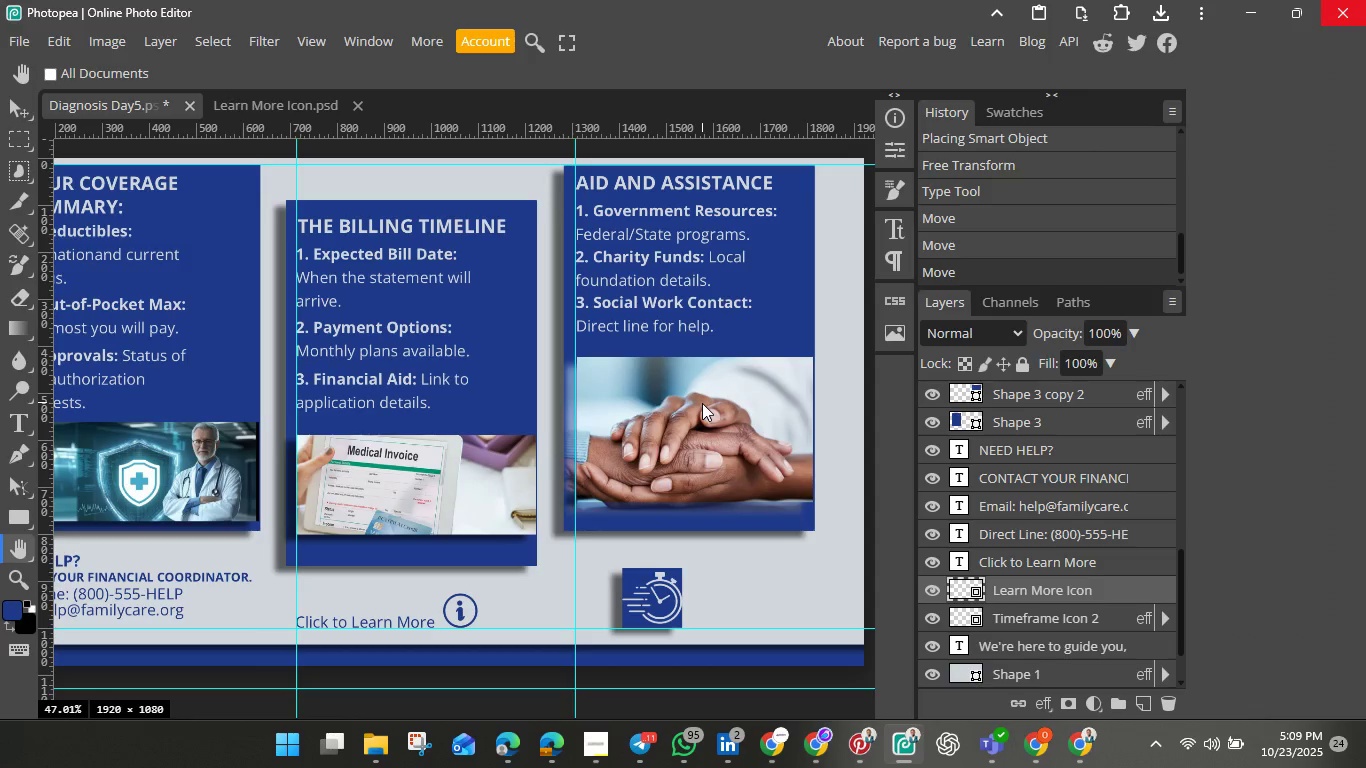 
wait(24.29)
 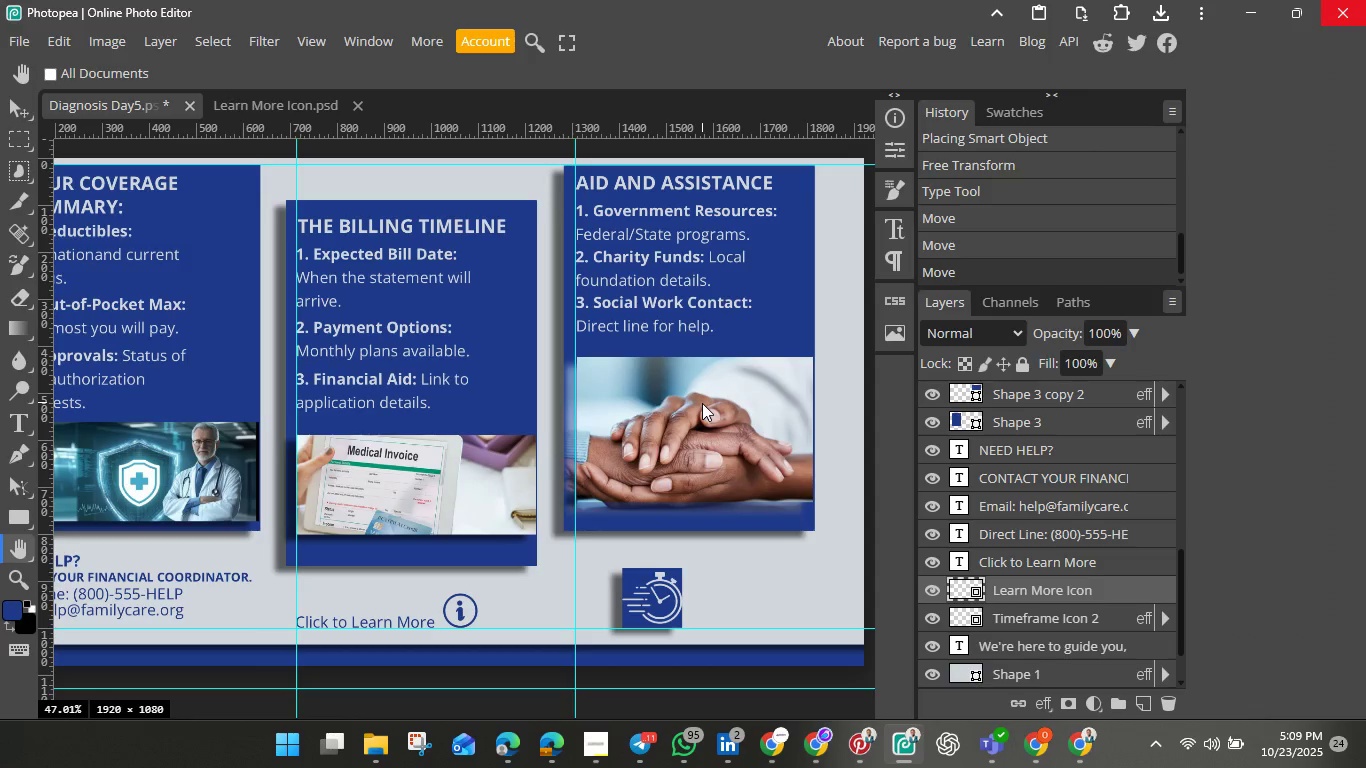 
left_click([656, 597])
 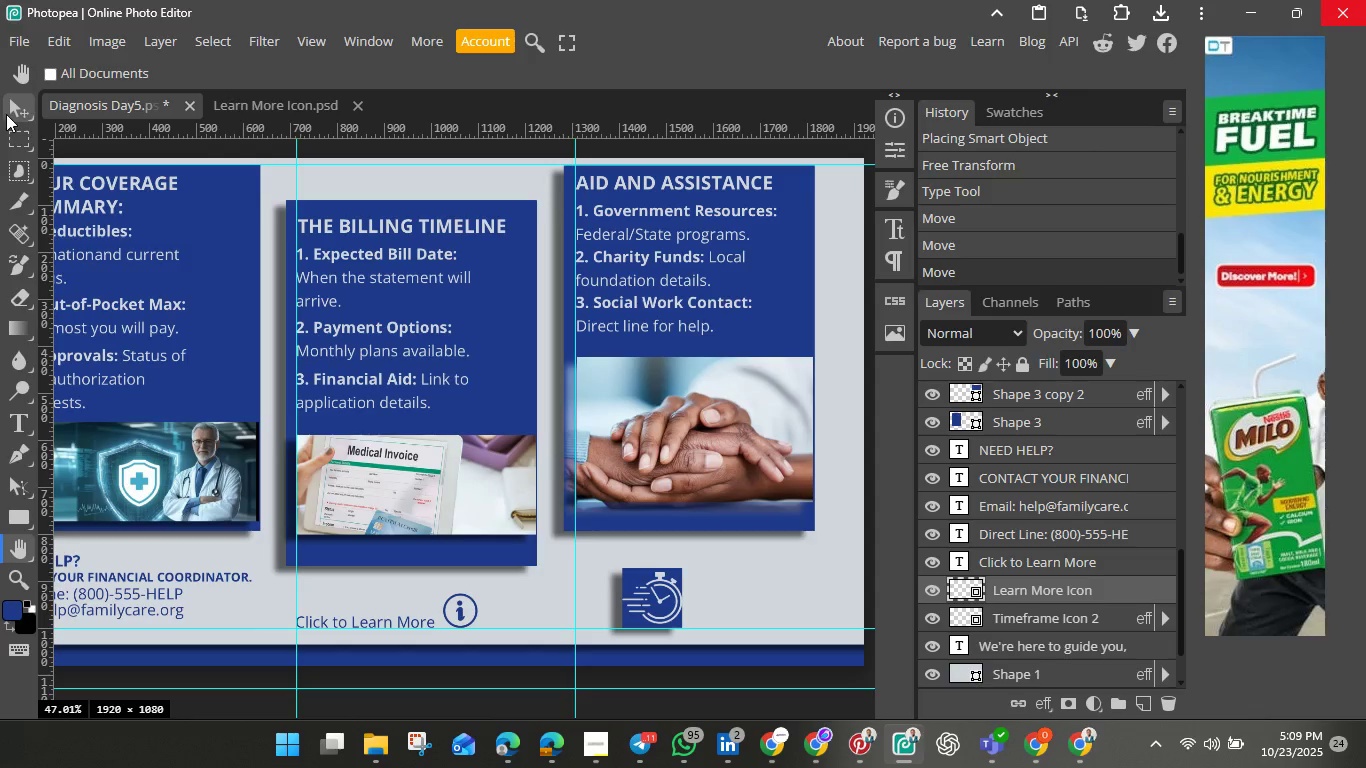 
left_click([6, 114])
 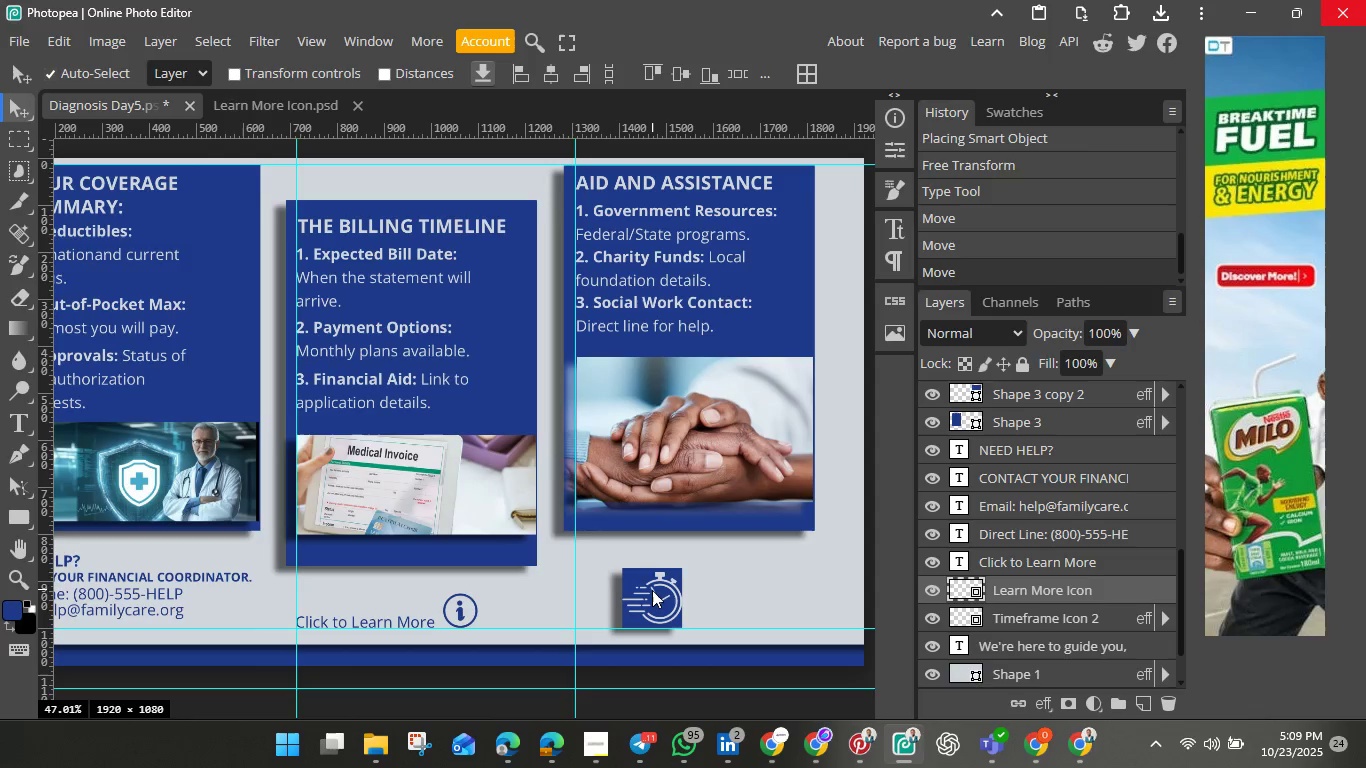 
left_click([652, 590])
 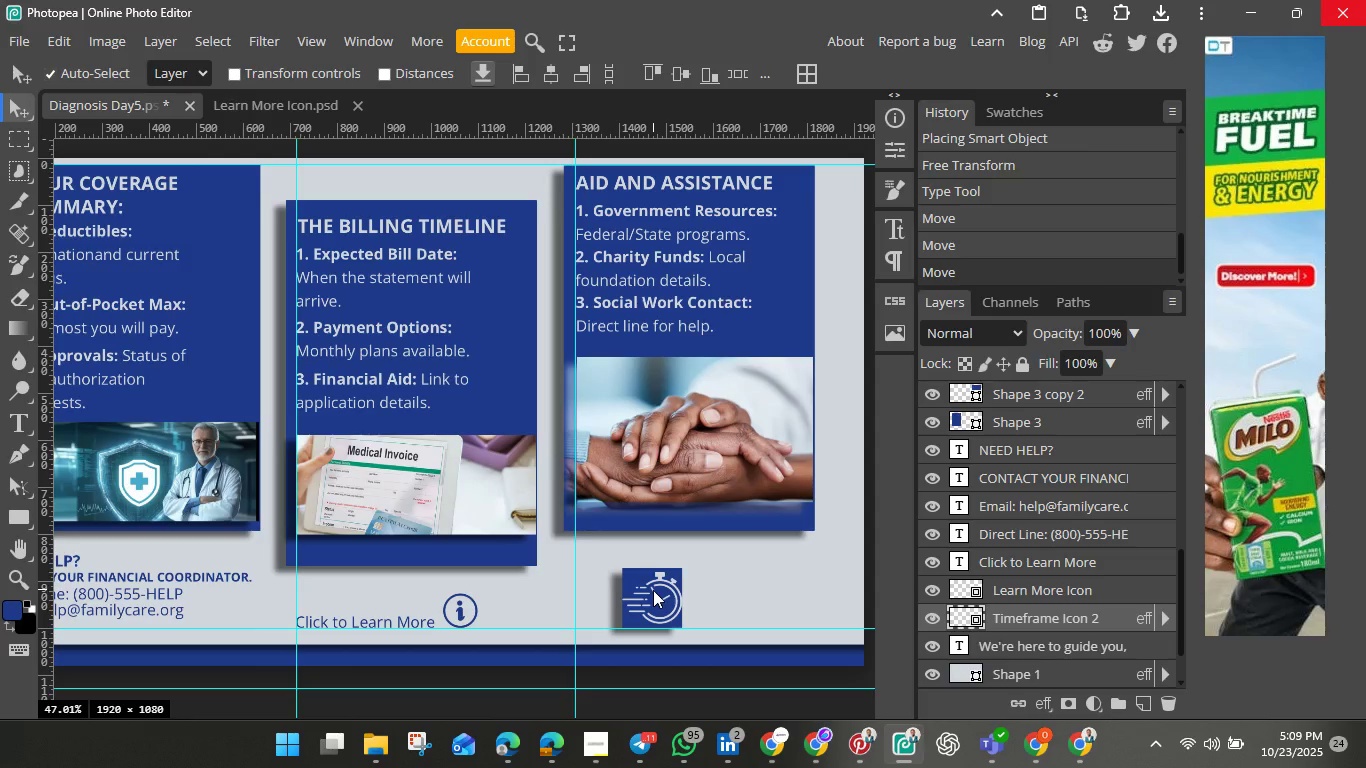 
key(Backspace)
 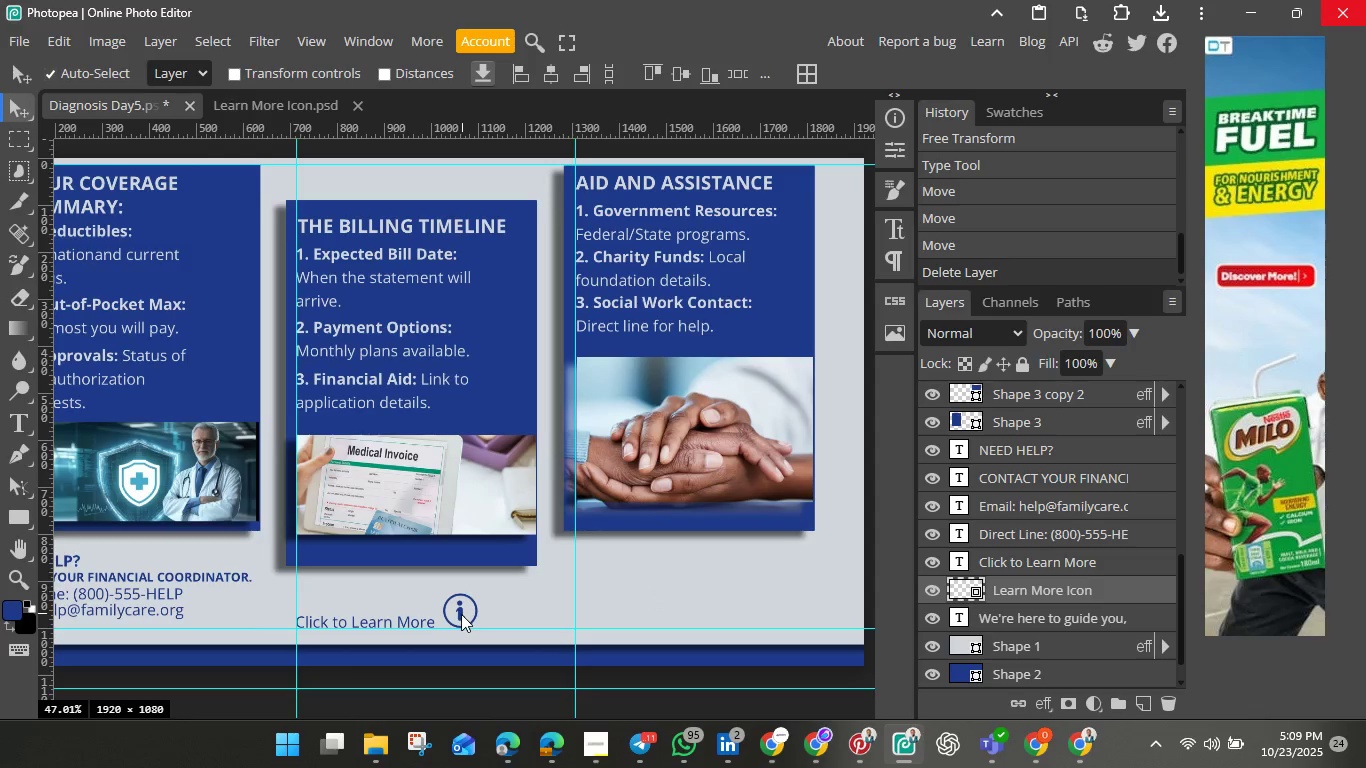 
left_click_drag(start_coordinate=[461, 614], to_coordinate=[822, 613])
 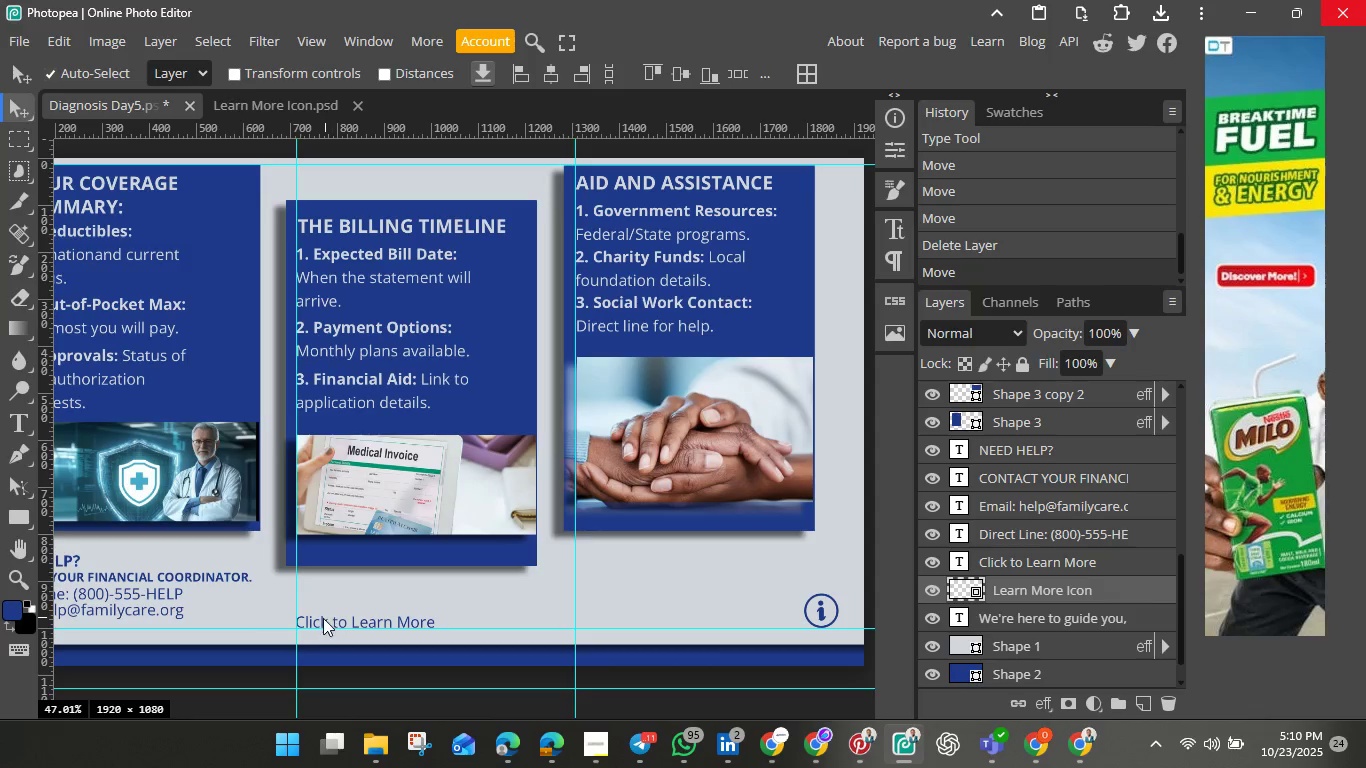 
left_click_drag(start_coordinate=[321, 618], to_coordinate=[724, 620])
 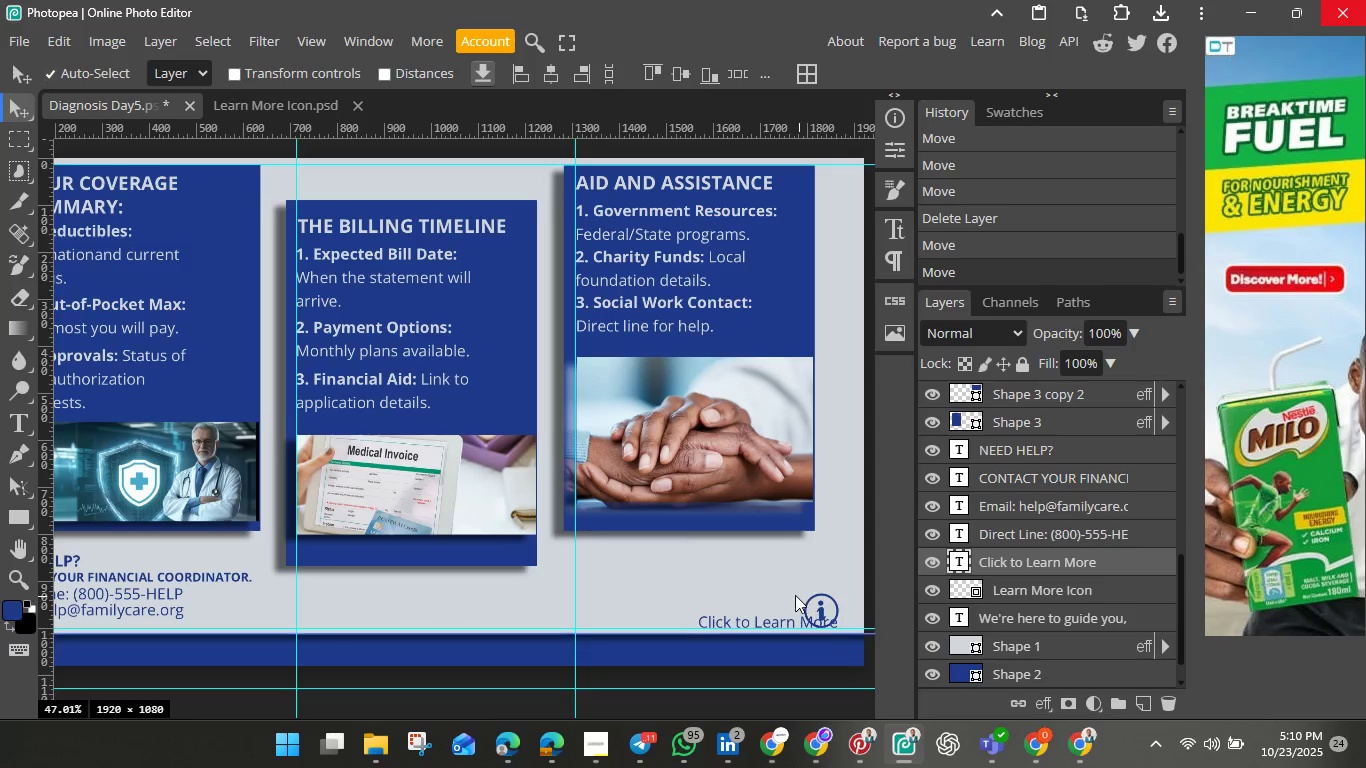 
left_click_drag(start_coordinate=[818, 608], to_coordinate=[801, 606])
 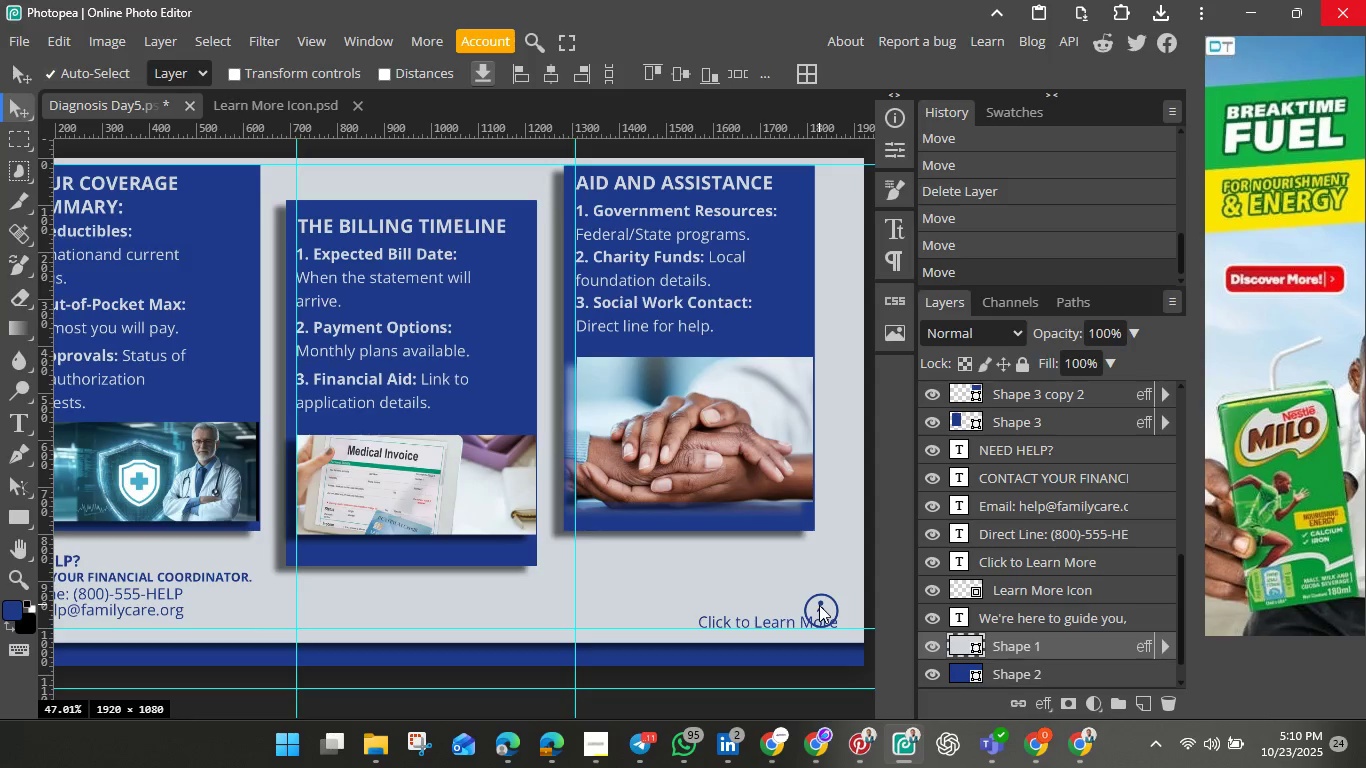 
left_click([819, 605])
 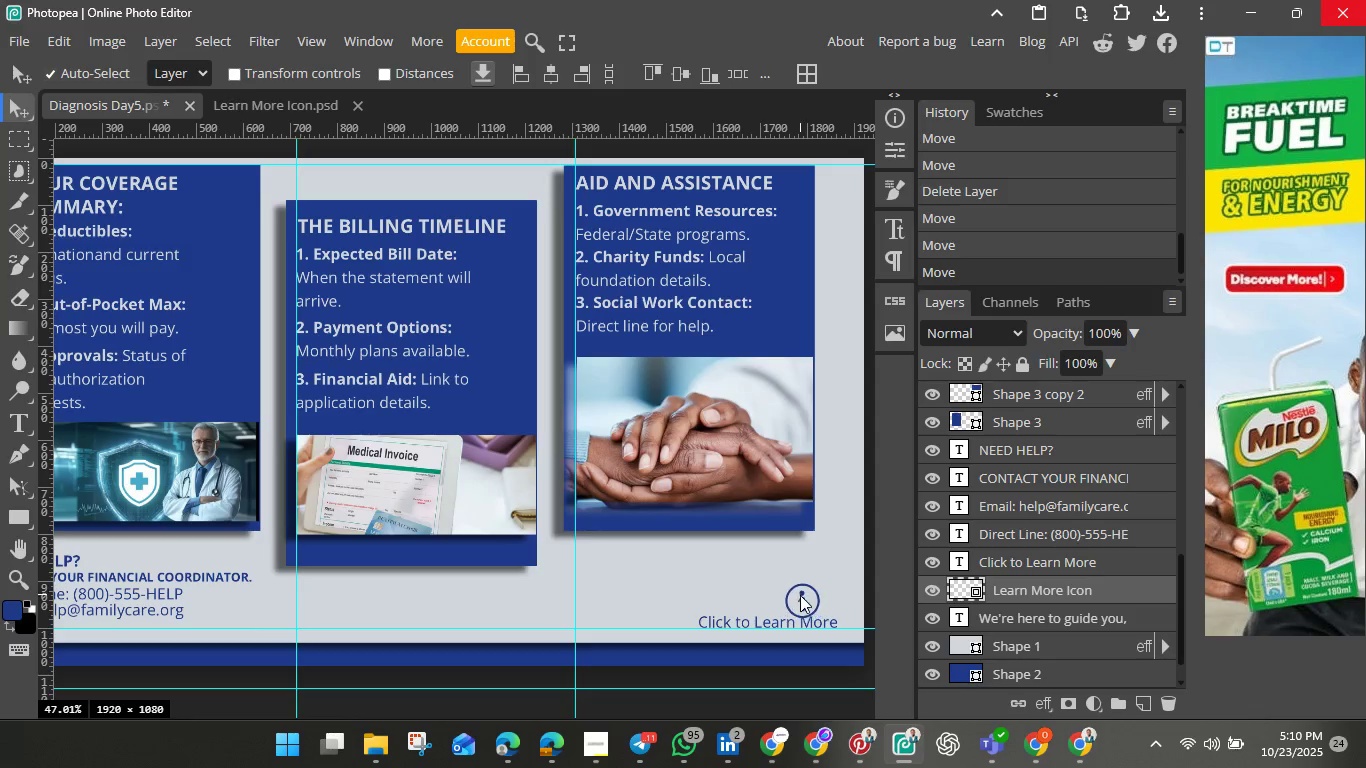 
left_click_drag(start_coordinate=[819, 605], to_coordinate=[801, 597])
 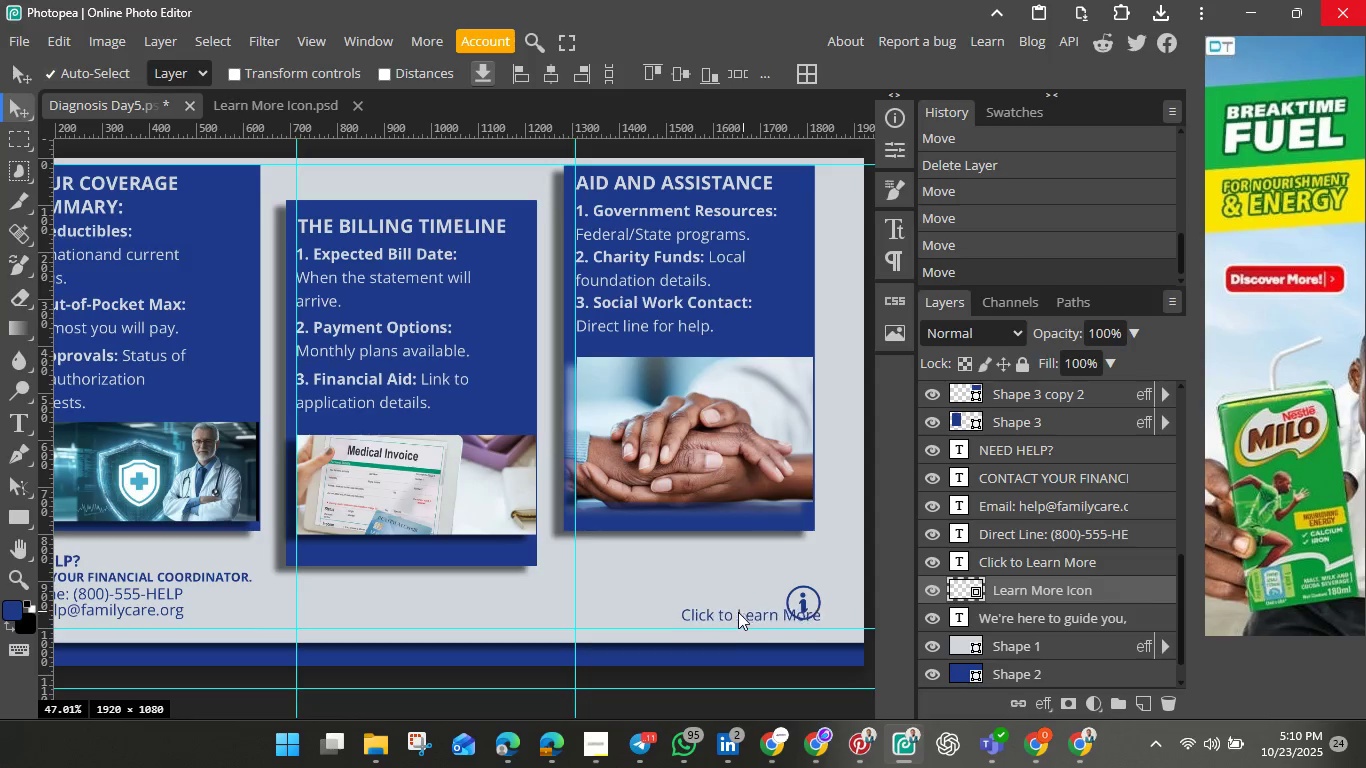 
left_click_drag(start_coordinate=[760, 619], to_coordinate=[709, 615])
 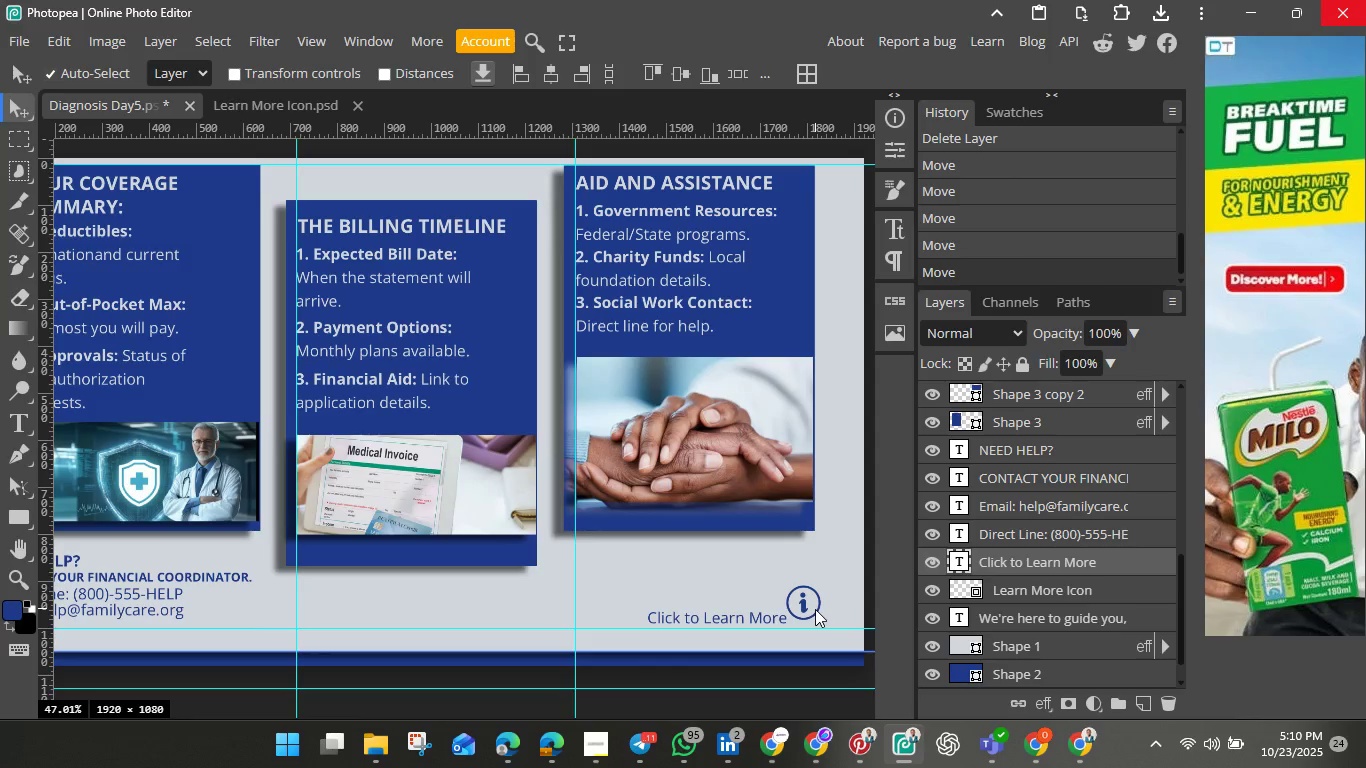 
left_click_drag(start_coordinate=[807, 600], to_coordinate=[815, 609])
 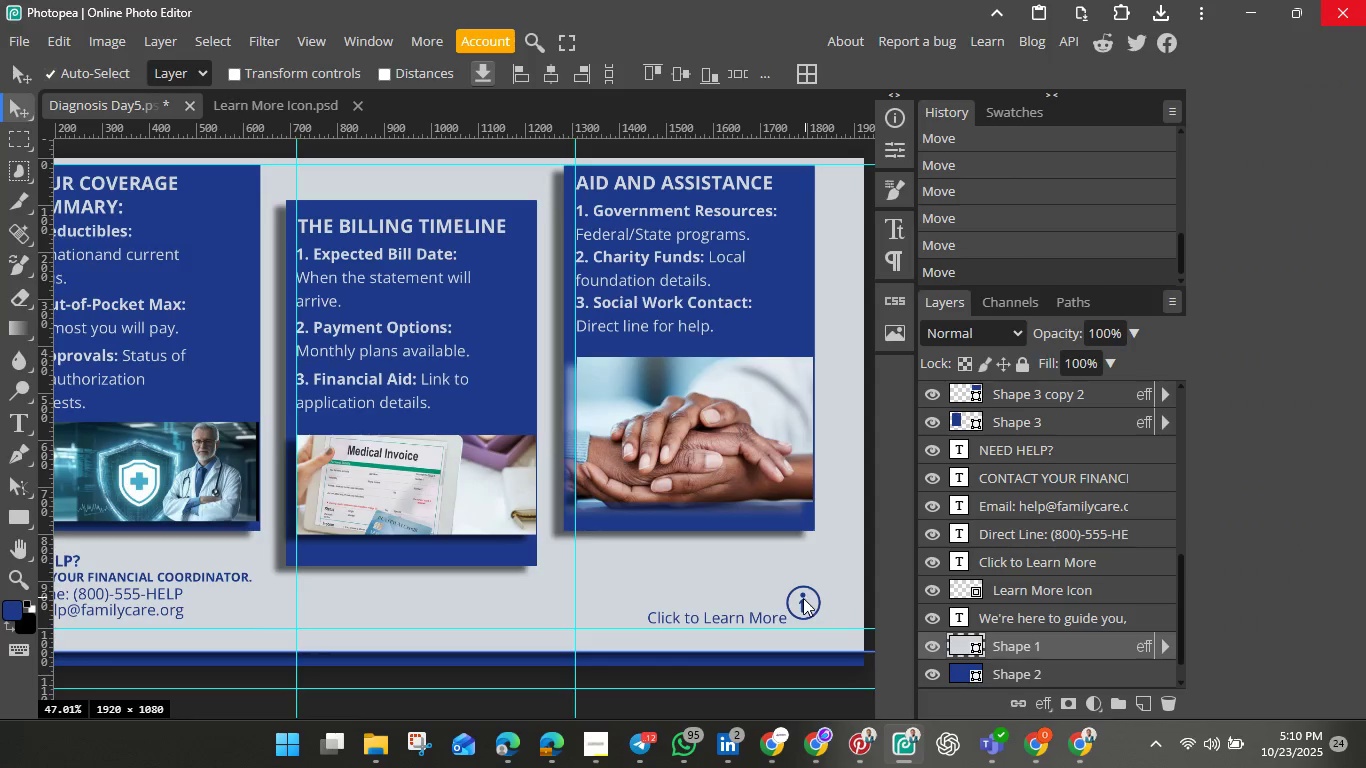 
left_click([805, 598])
 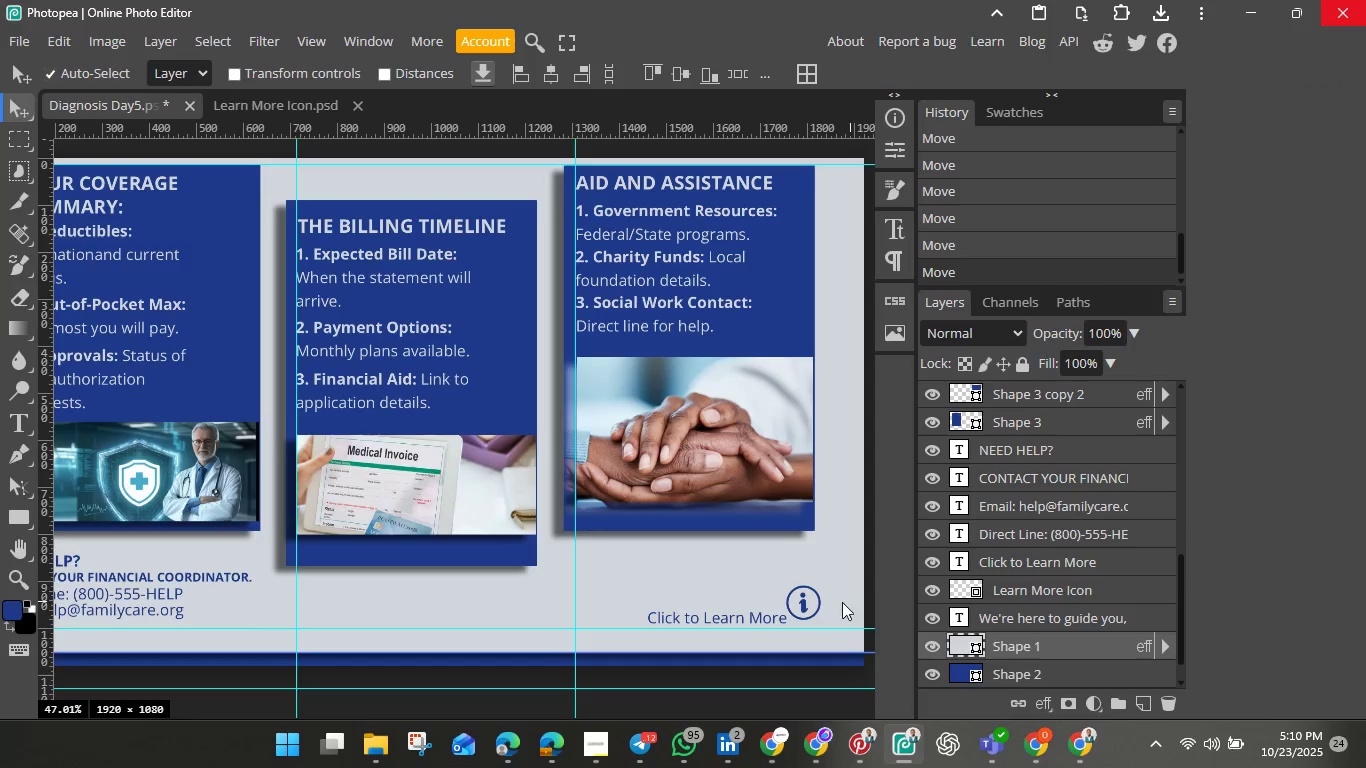 
wait(5.79)
 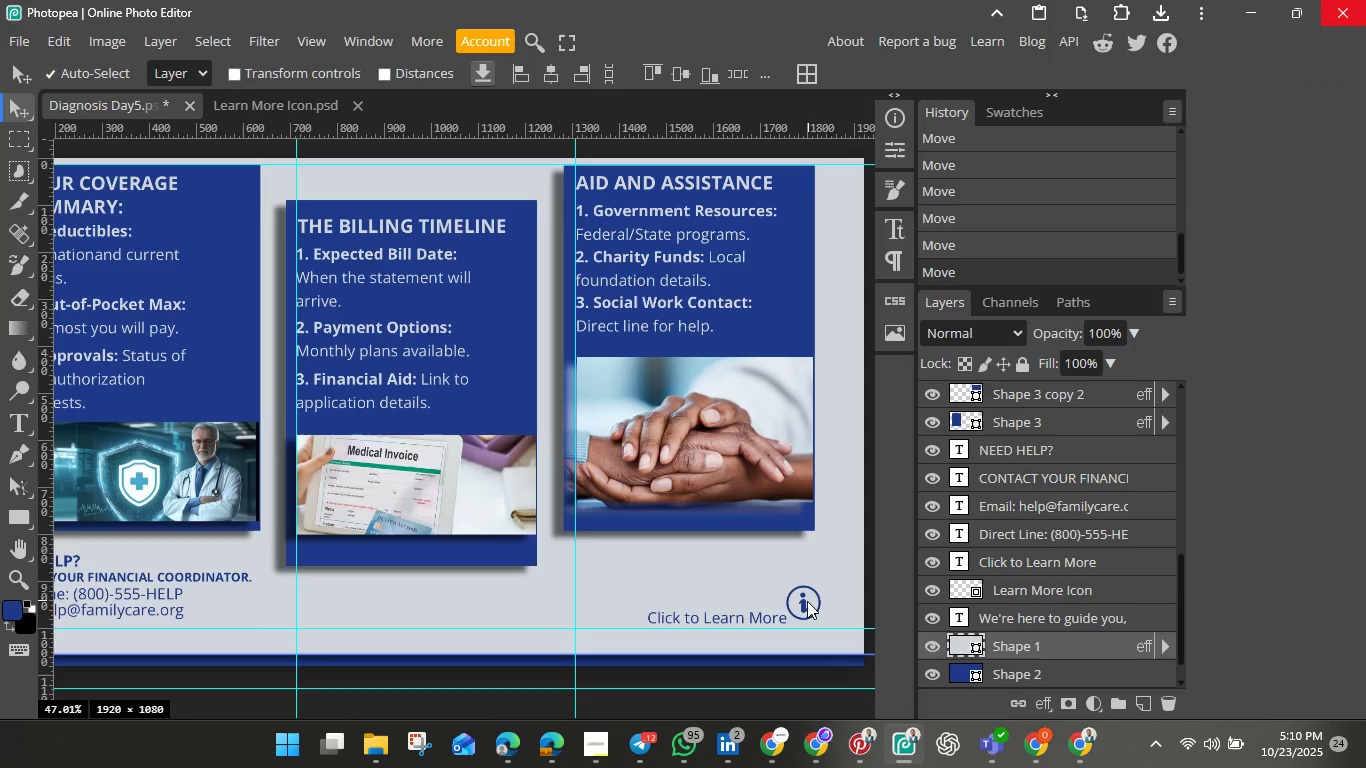 
left_click([806, 602])
 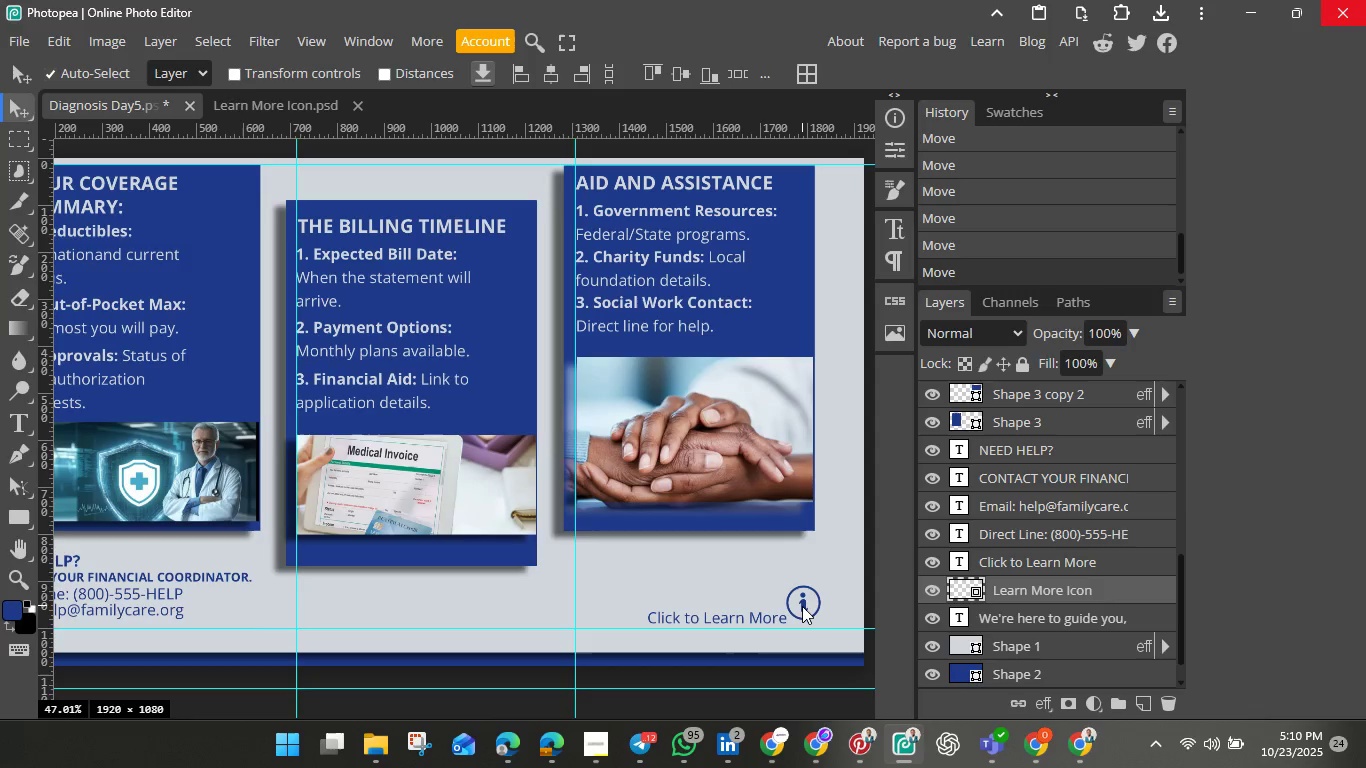 
left_click_drag(start_coordinate=[802, 606], to_coordinate=[828, 612])
 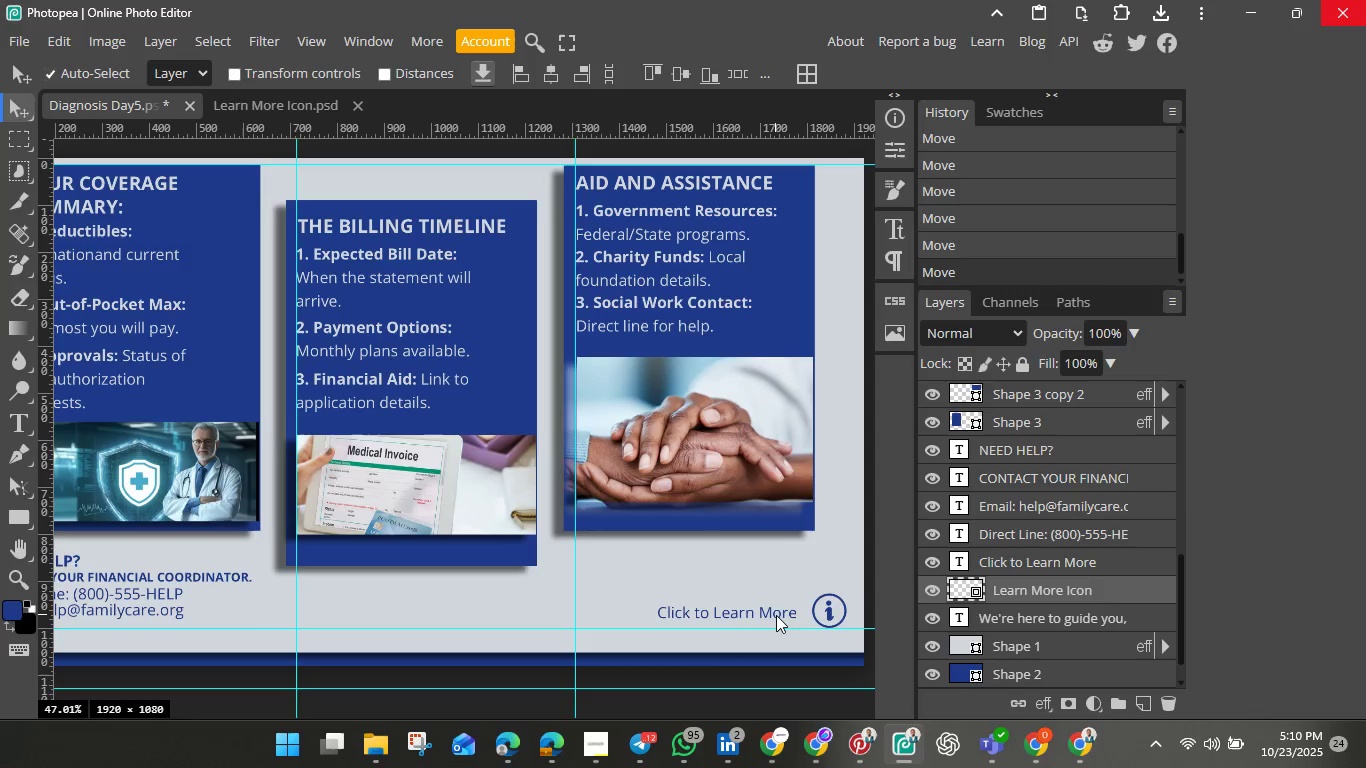 
left_click_drag(start_coordinate=[765, 620], to_coordinate=[786, 612])
 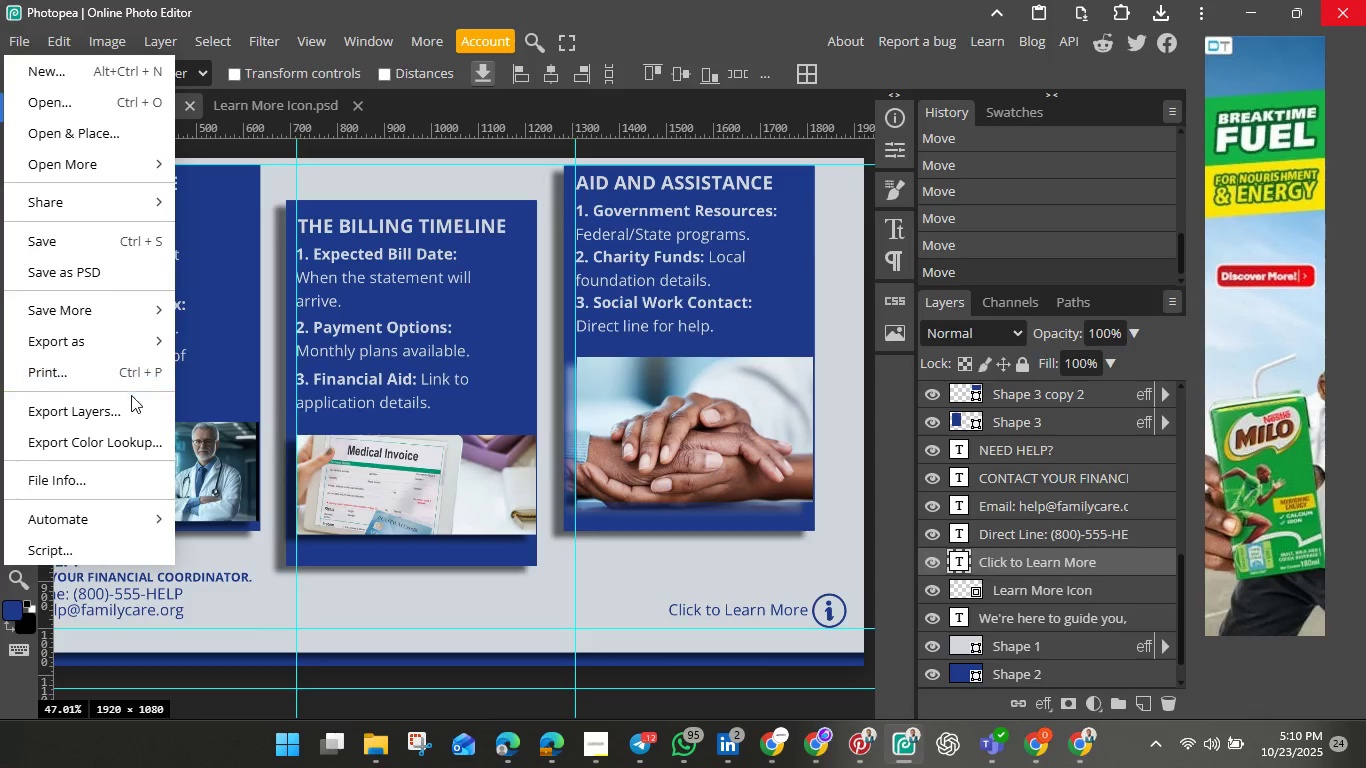 
wait(7.69)
 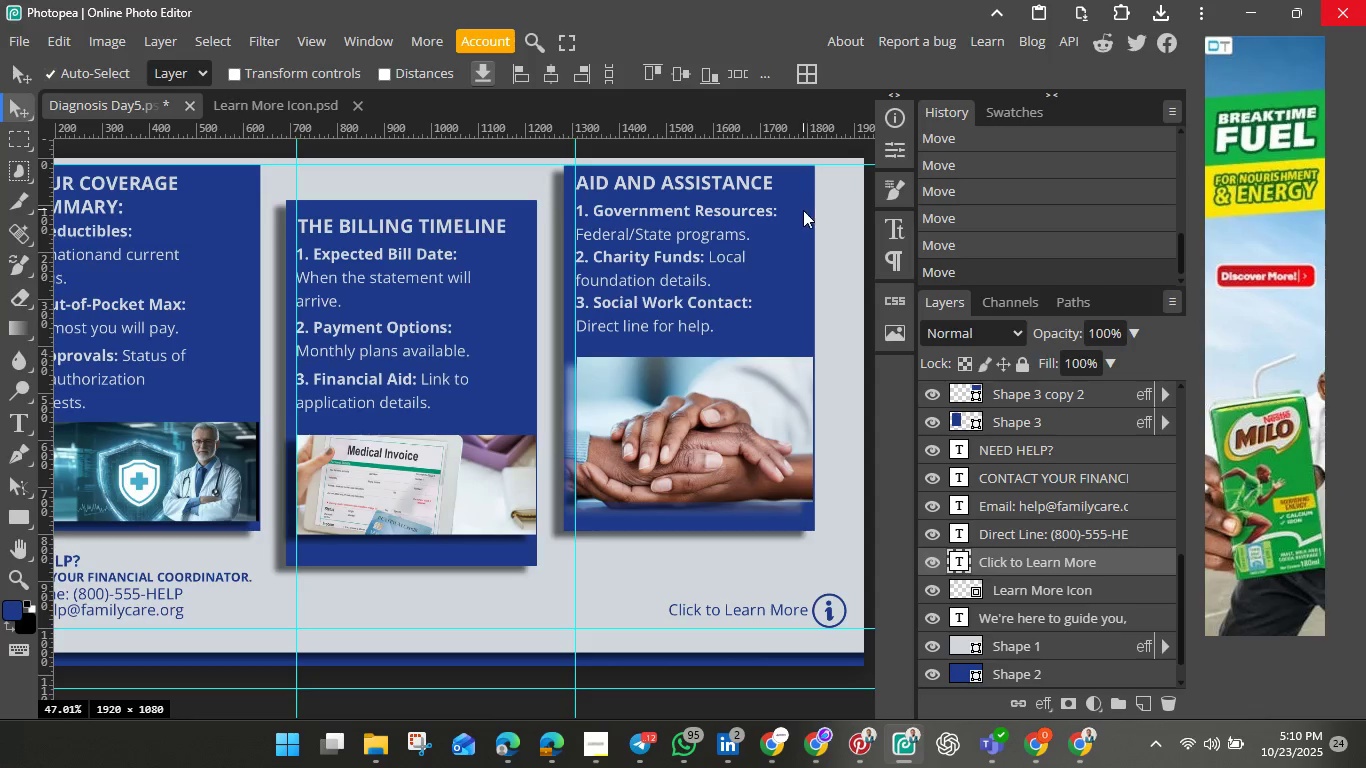 
left_click([77, 276])
 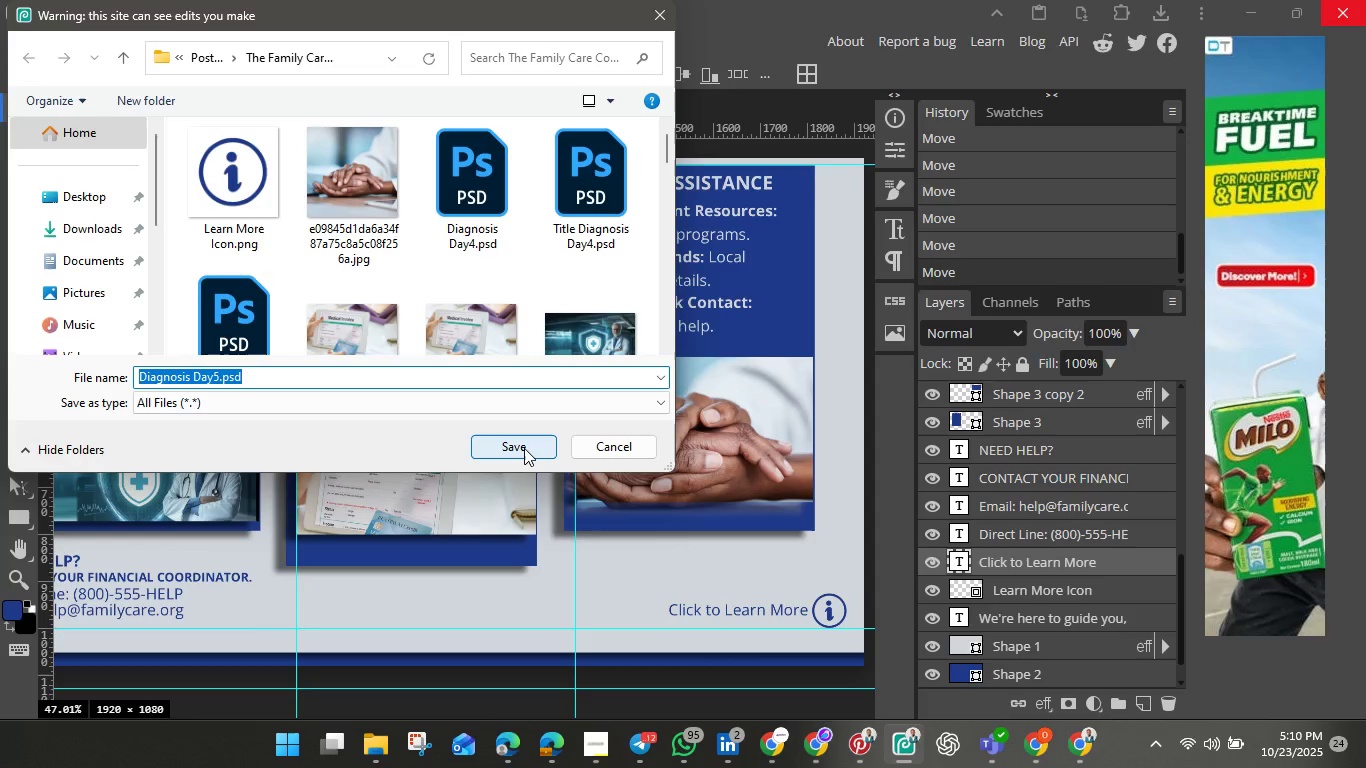 
wait(6.71)
 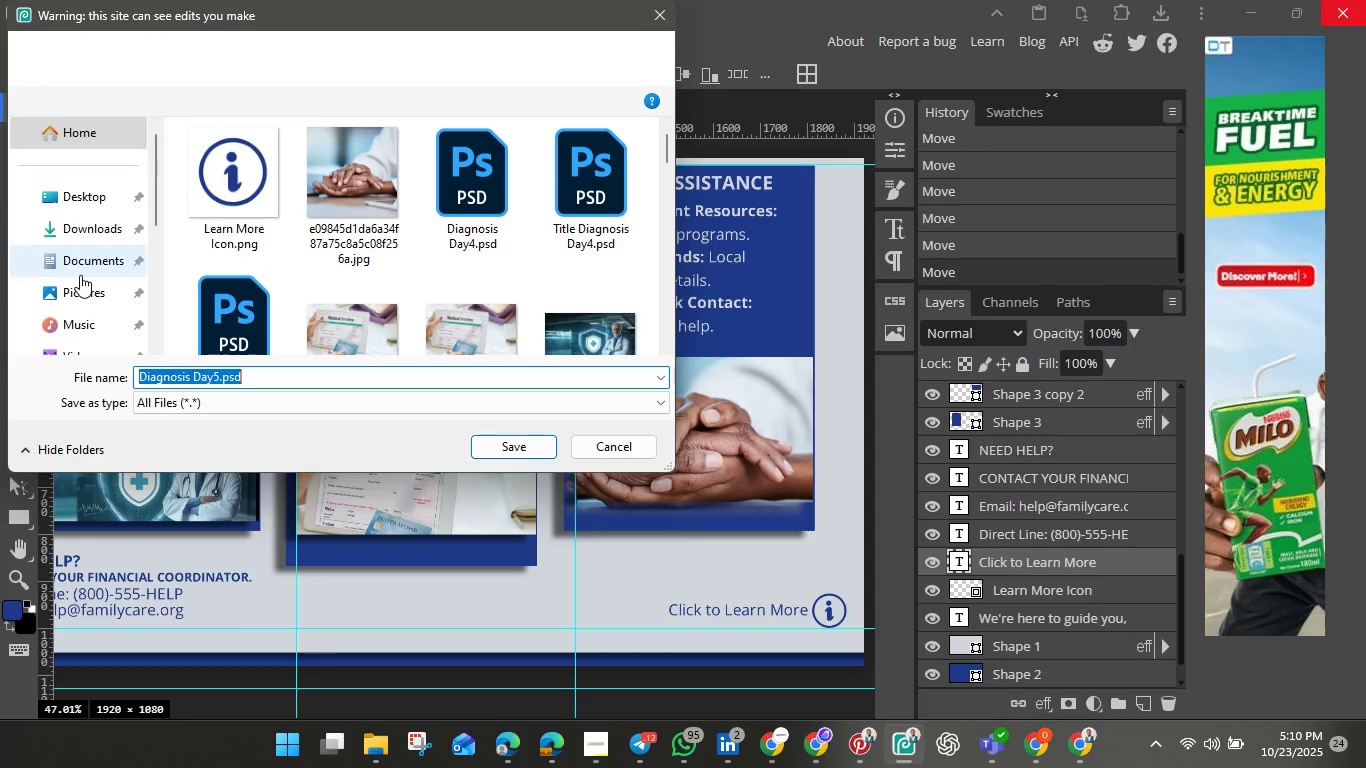 
left_click([524, 448])